 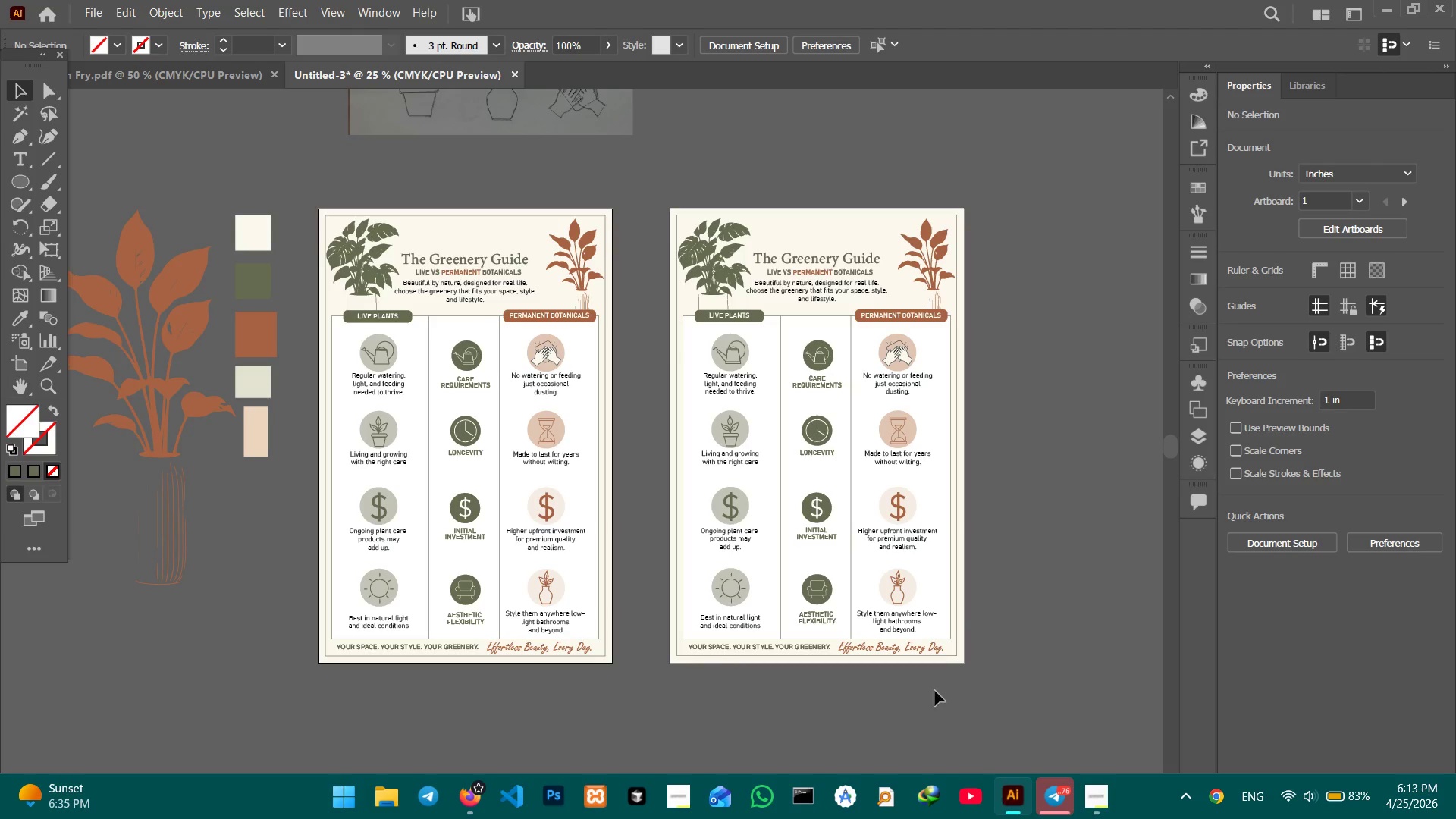 
left_click([896, 520])
 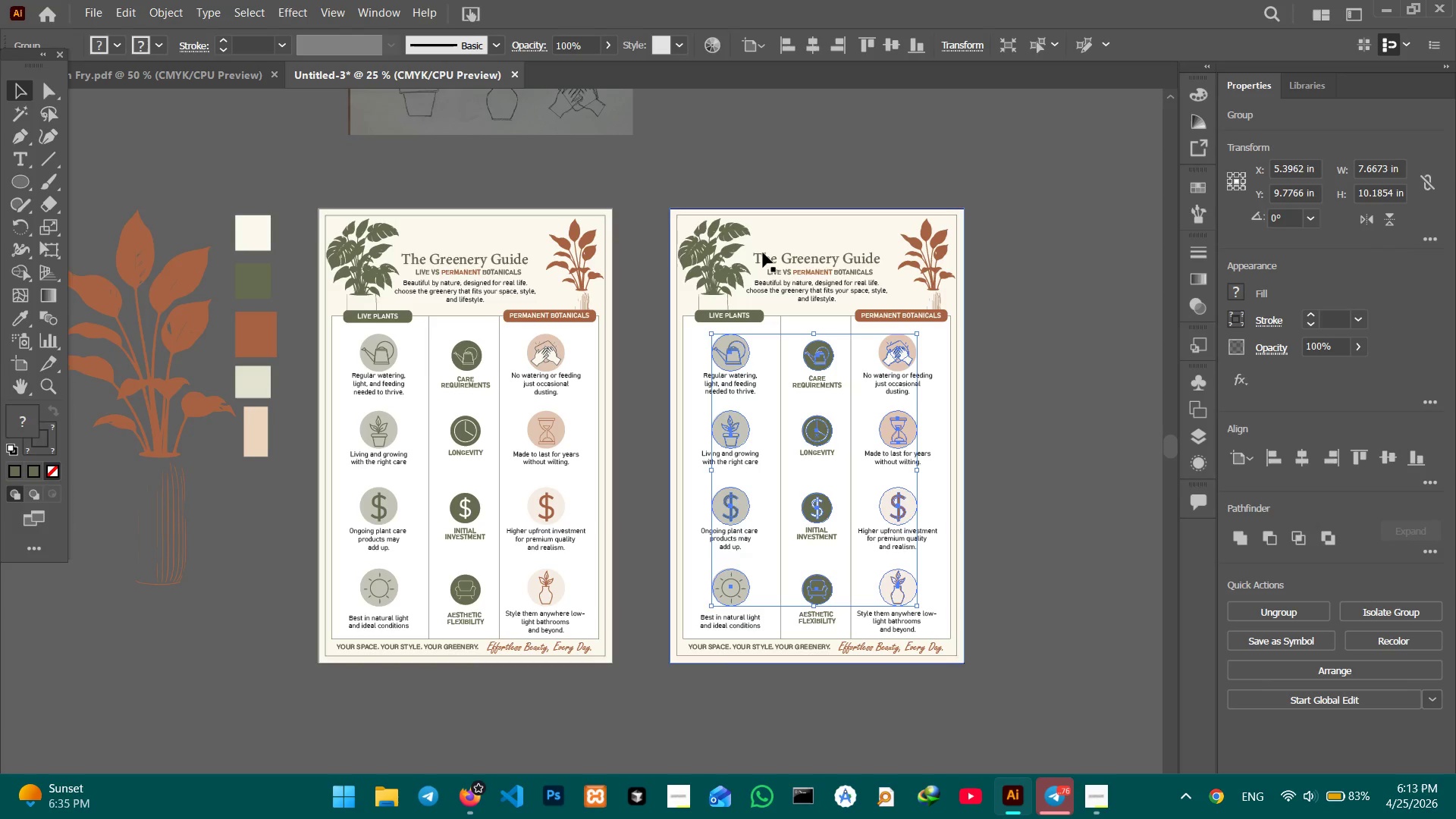 
left_click([757, 313])
 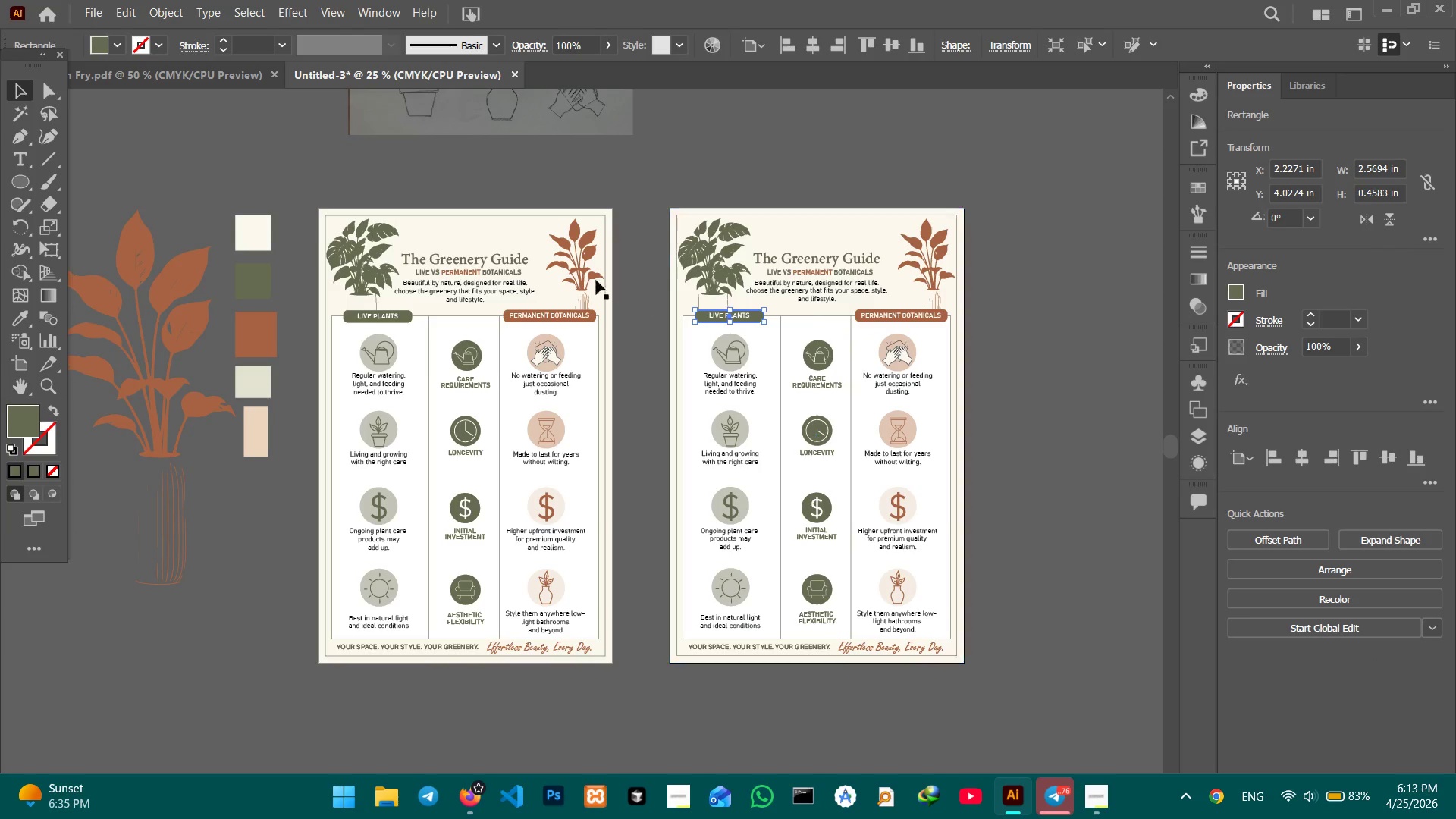 
wait(8.2)
 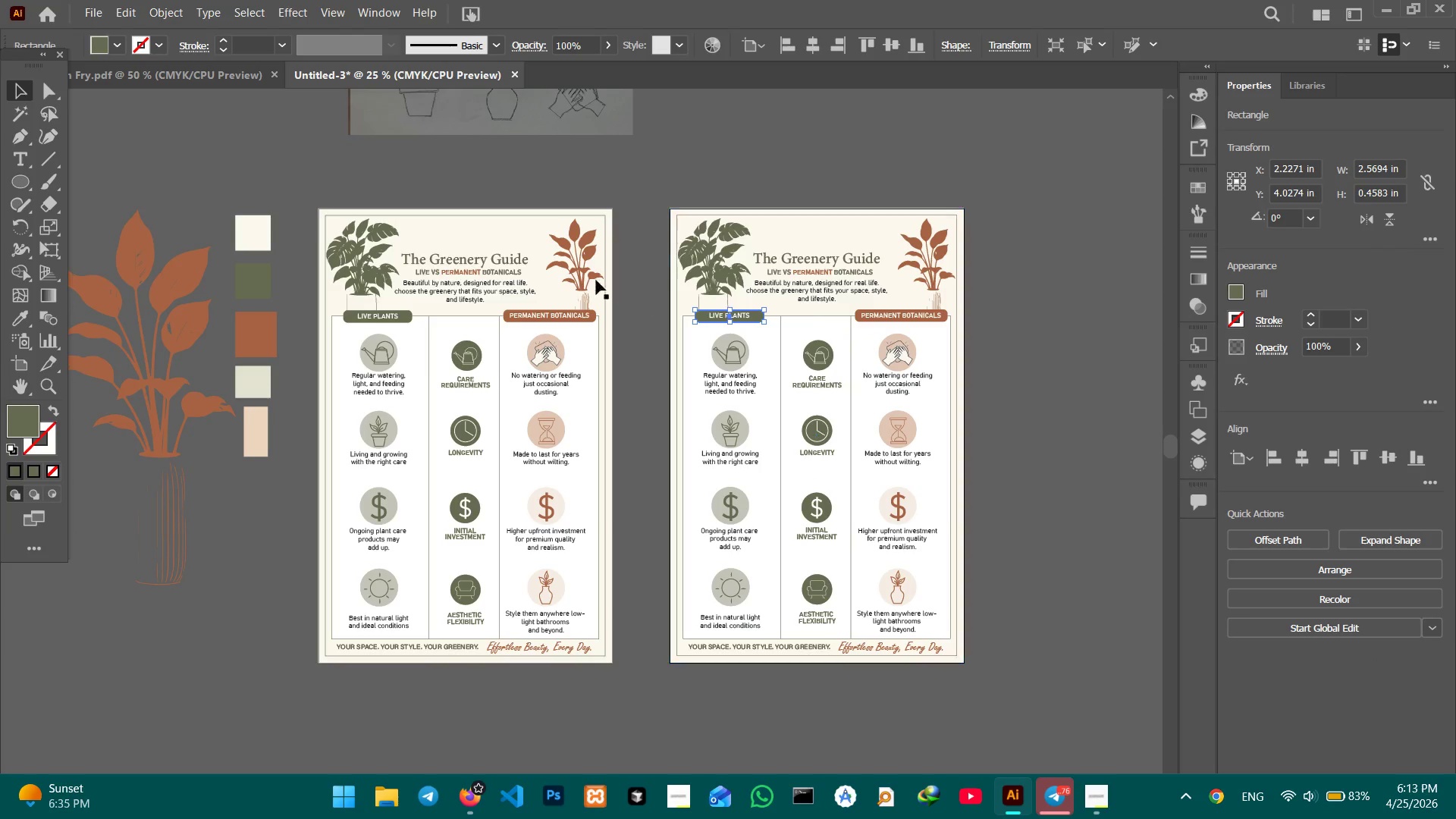 
hold_key(key=Space, duration=0.44)
 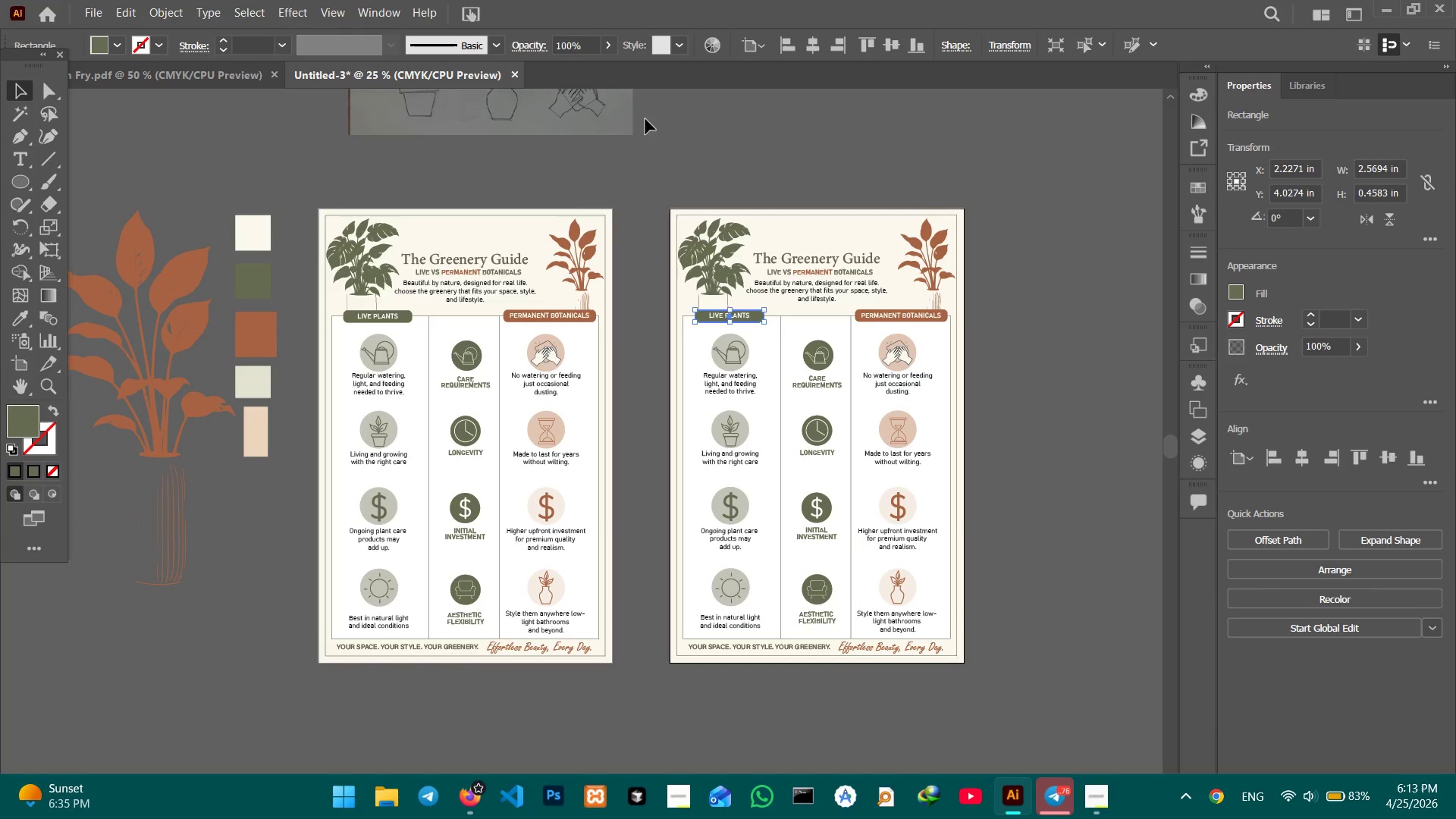 
hold_key(key=Space, duration=1.51)
 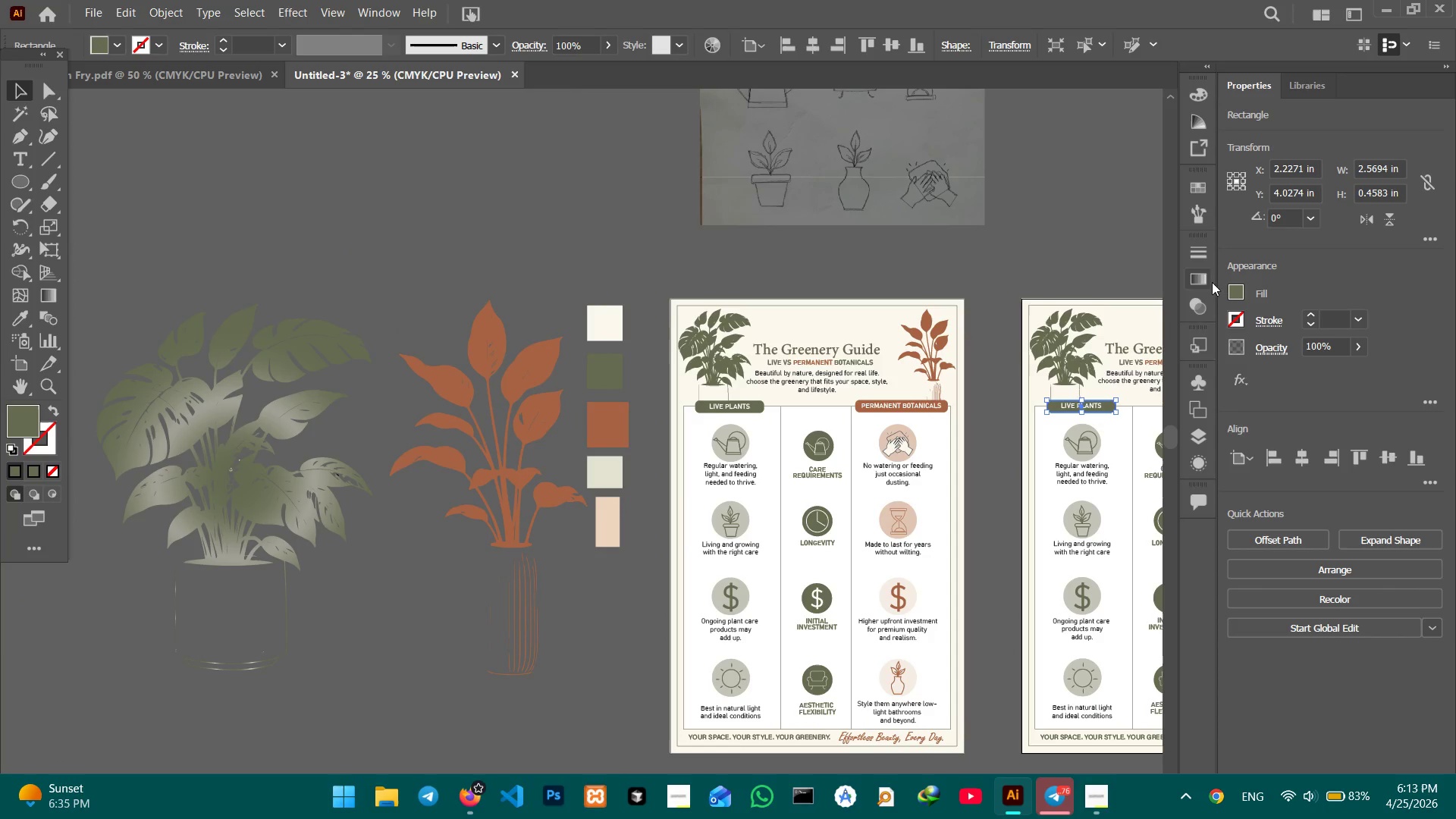 
left_click_drag(start_coordinate=[645, 136], to_coordinate=[996, 227])
 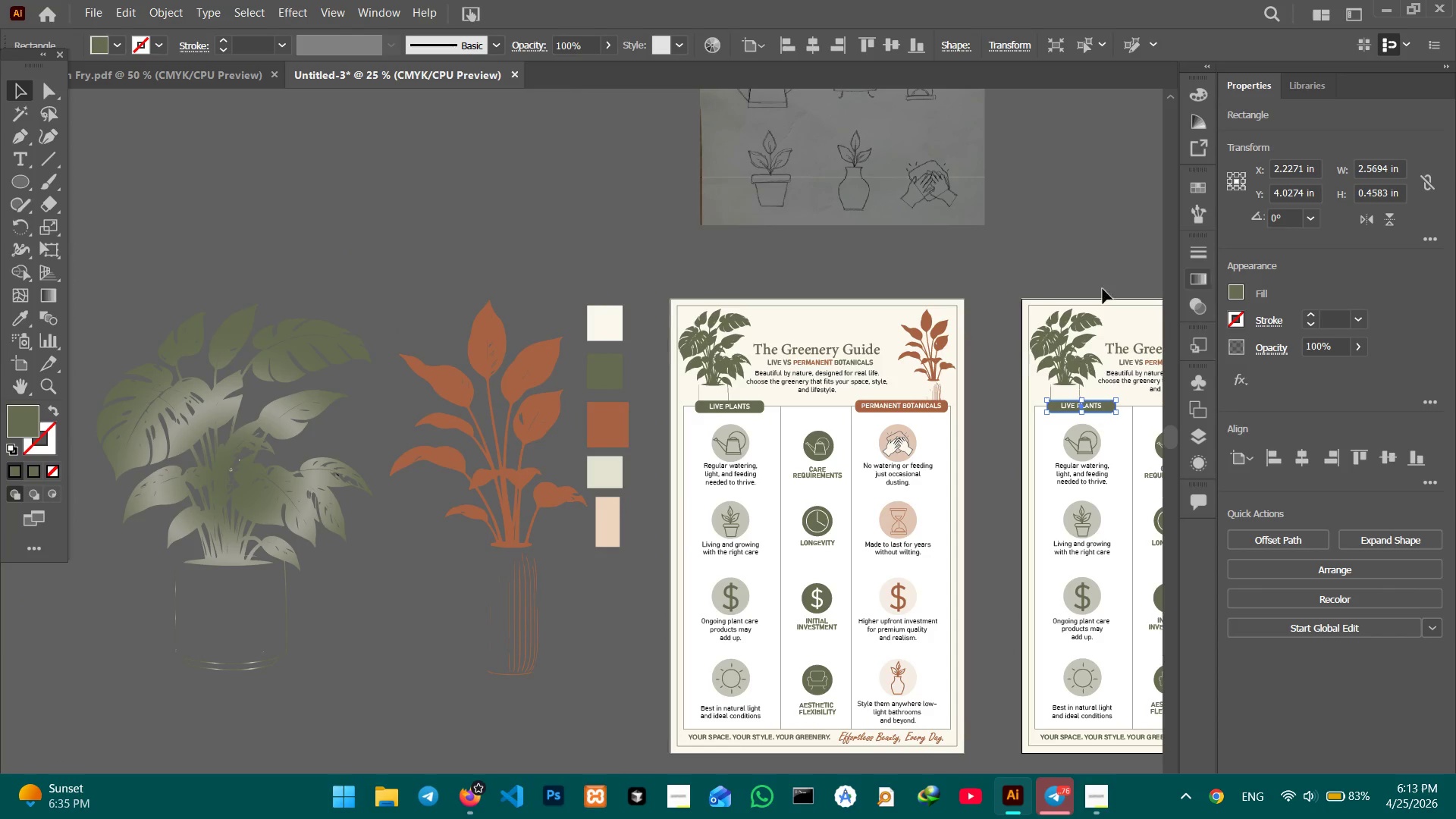 
key(Space)
 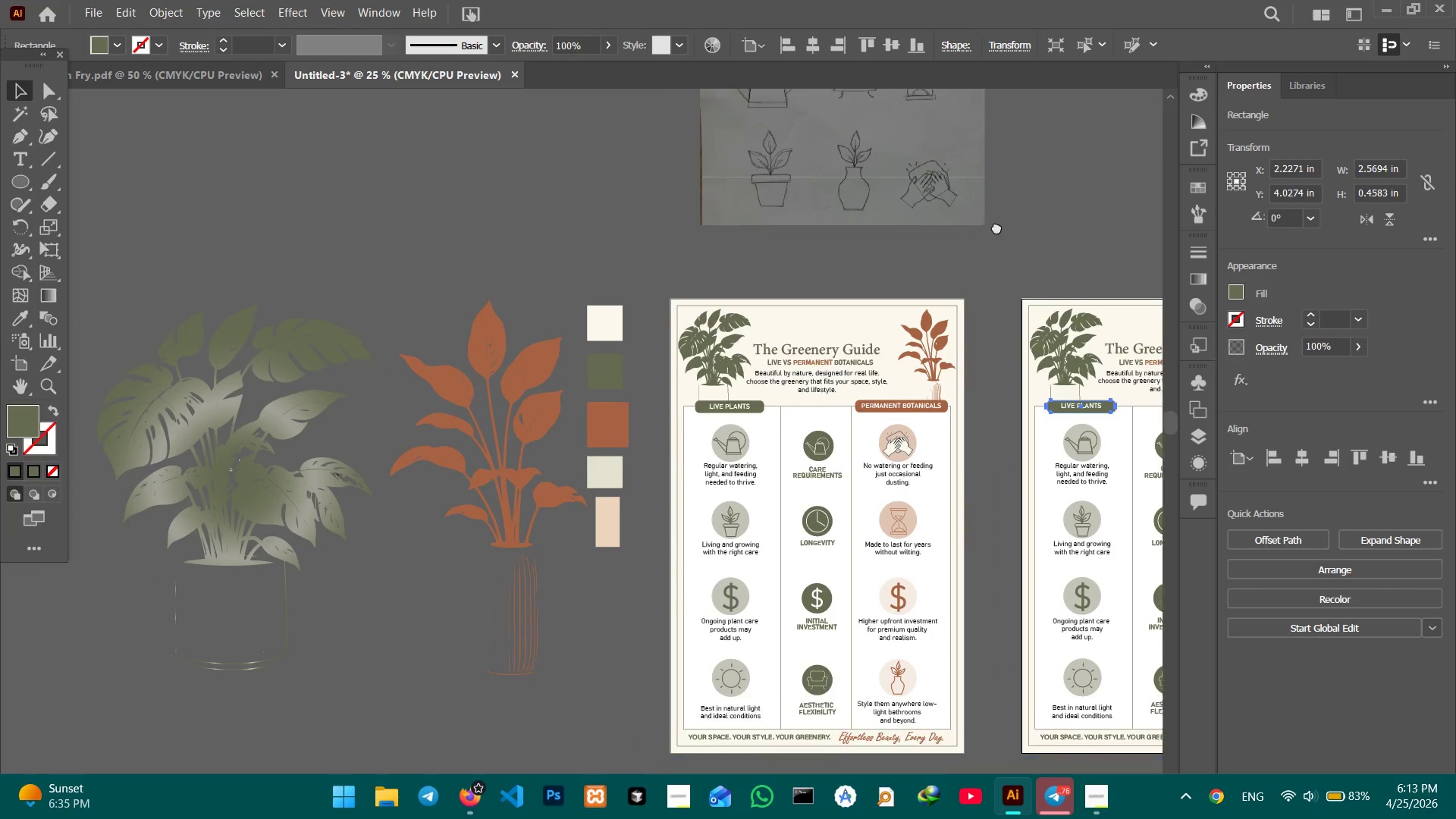 
key(Space)
 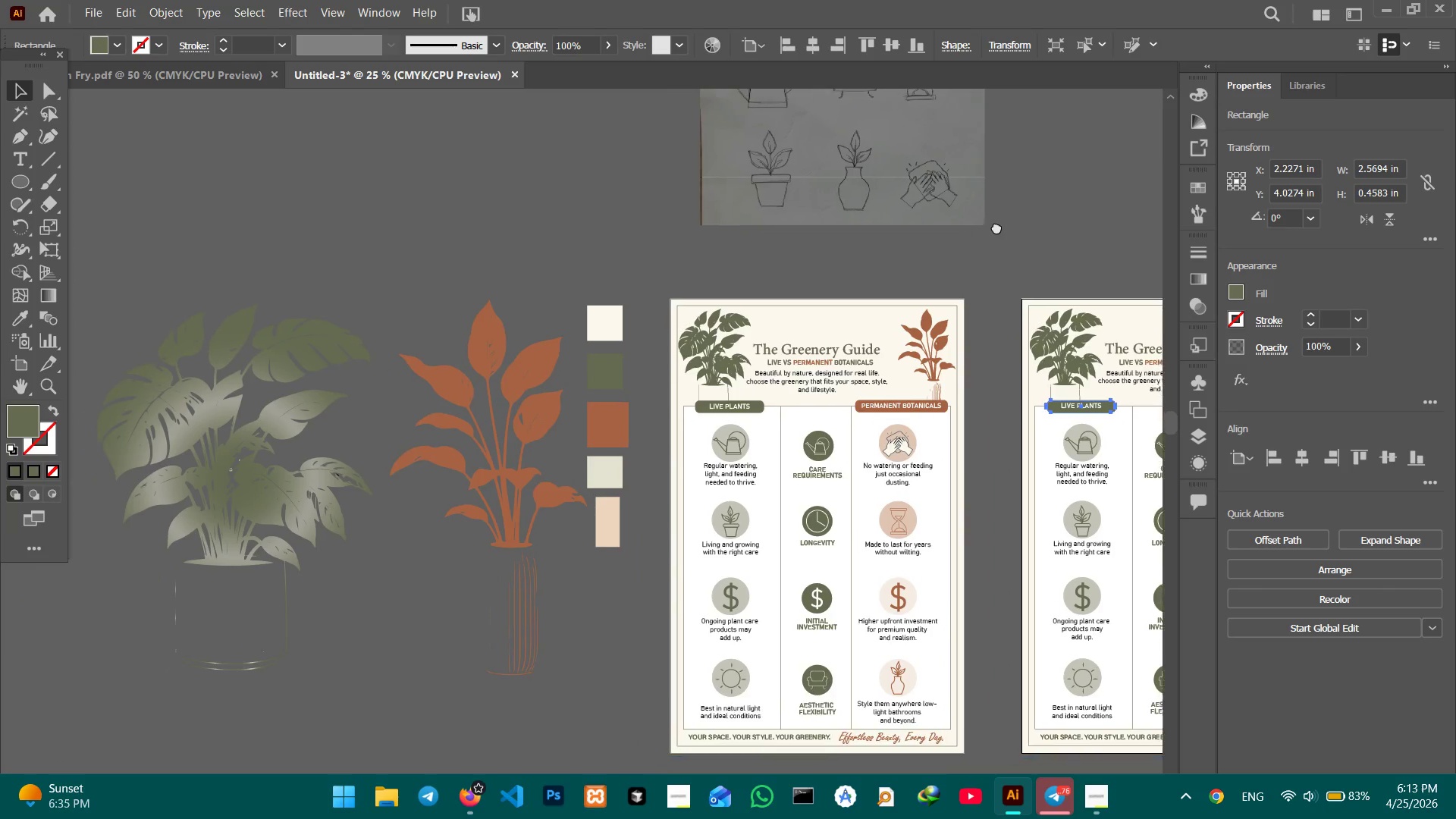 
key(Space)
 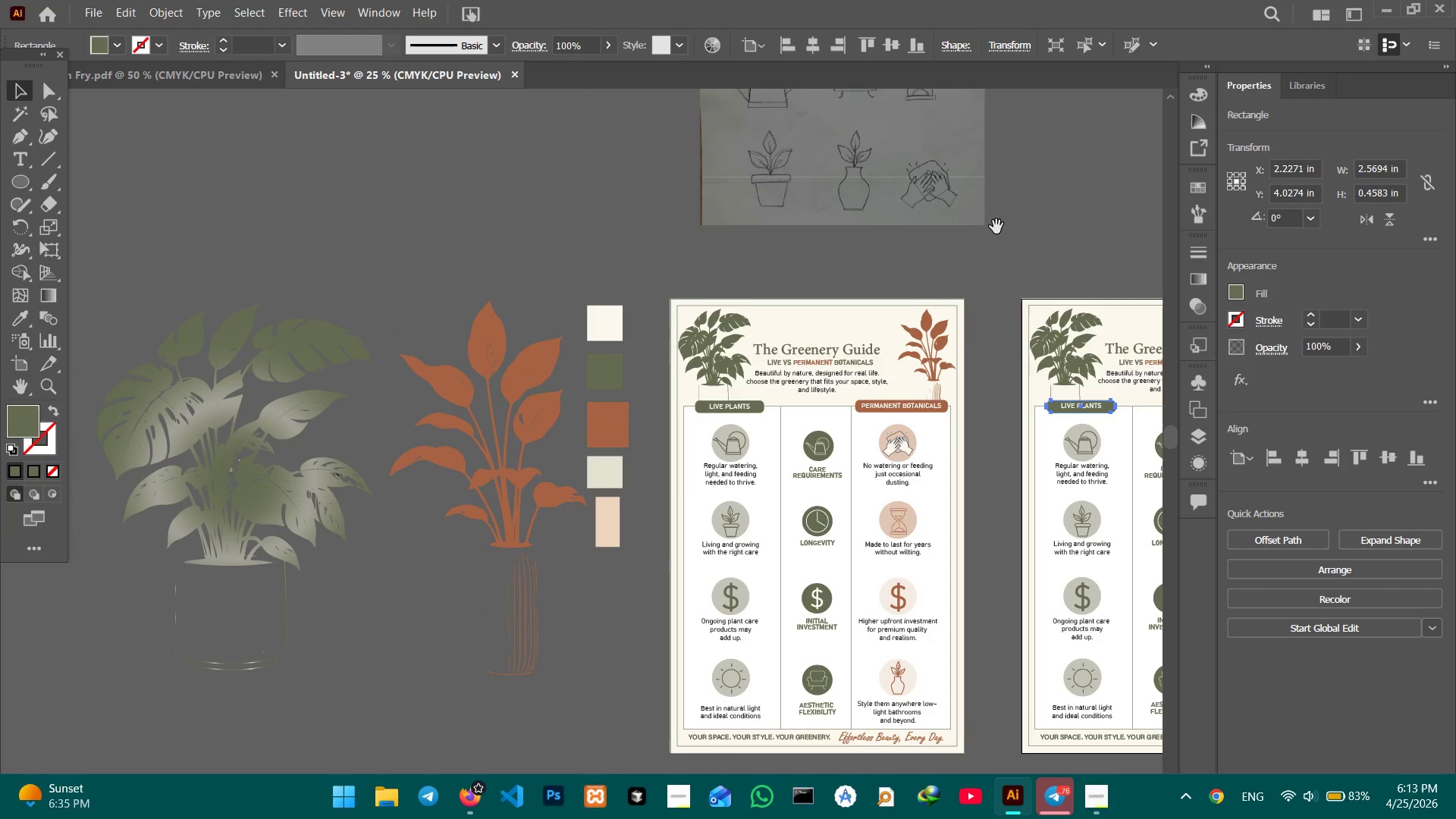 
key(Space)
 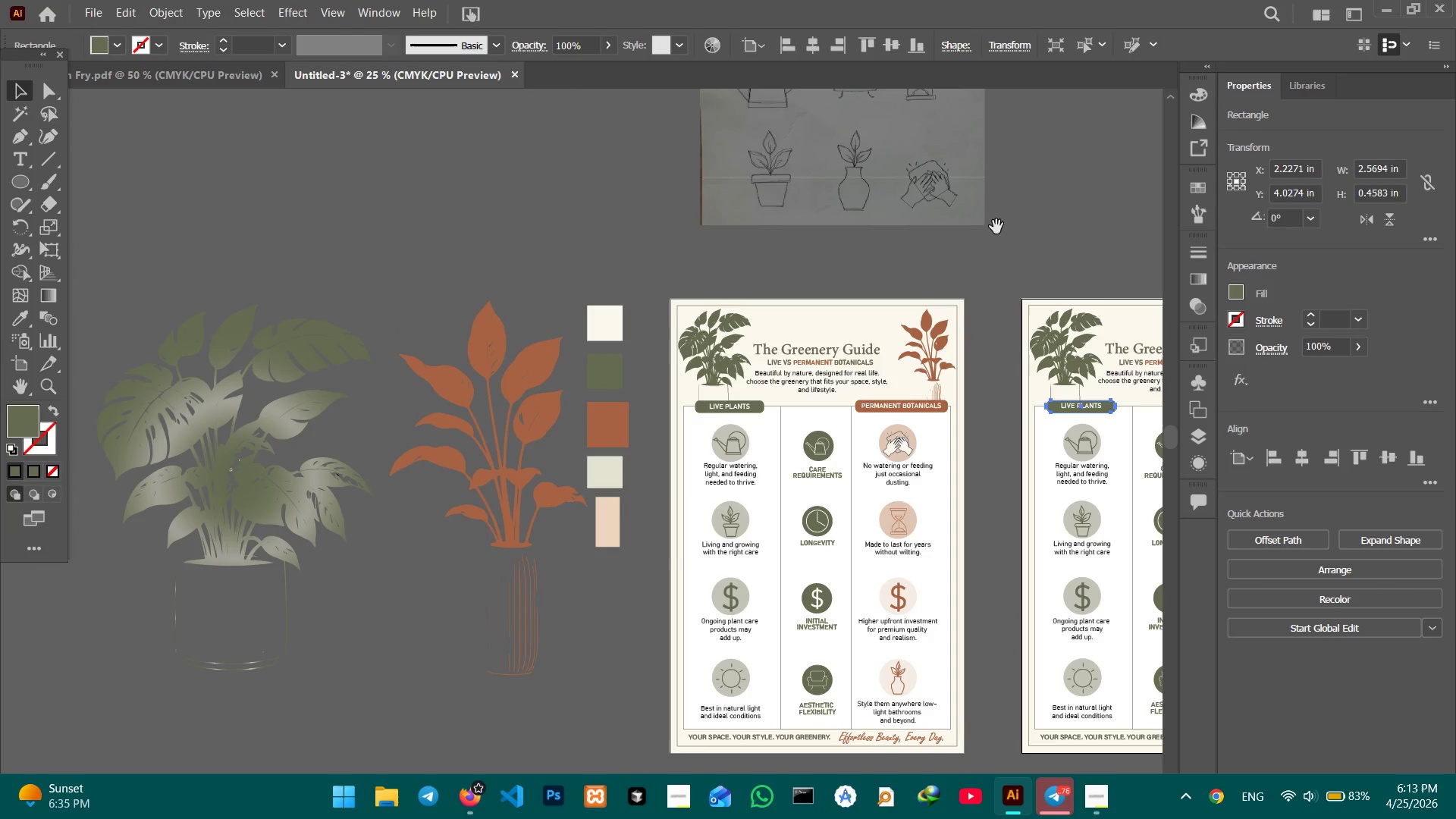 
key(Space)
 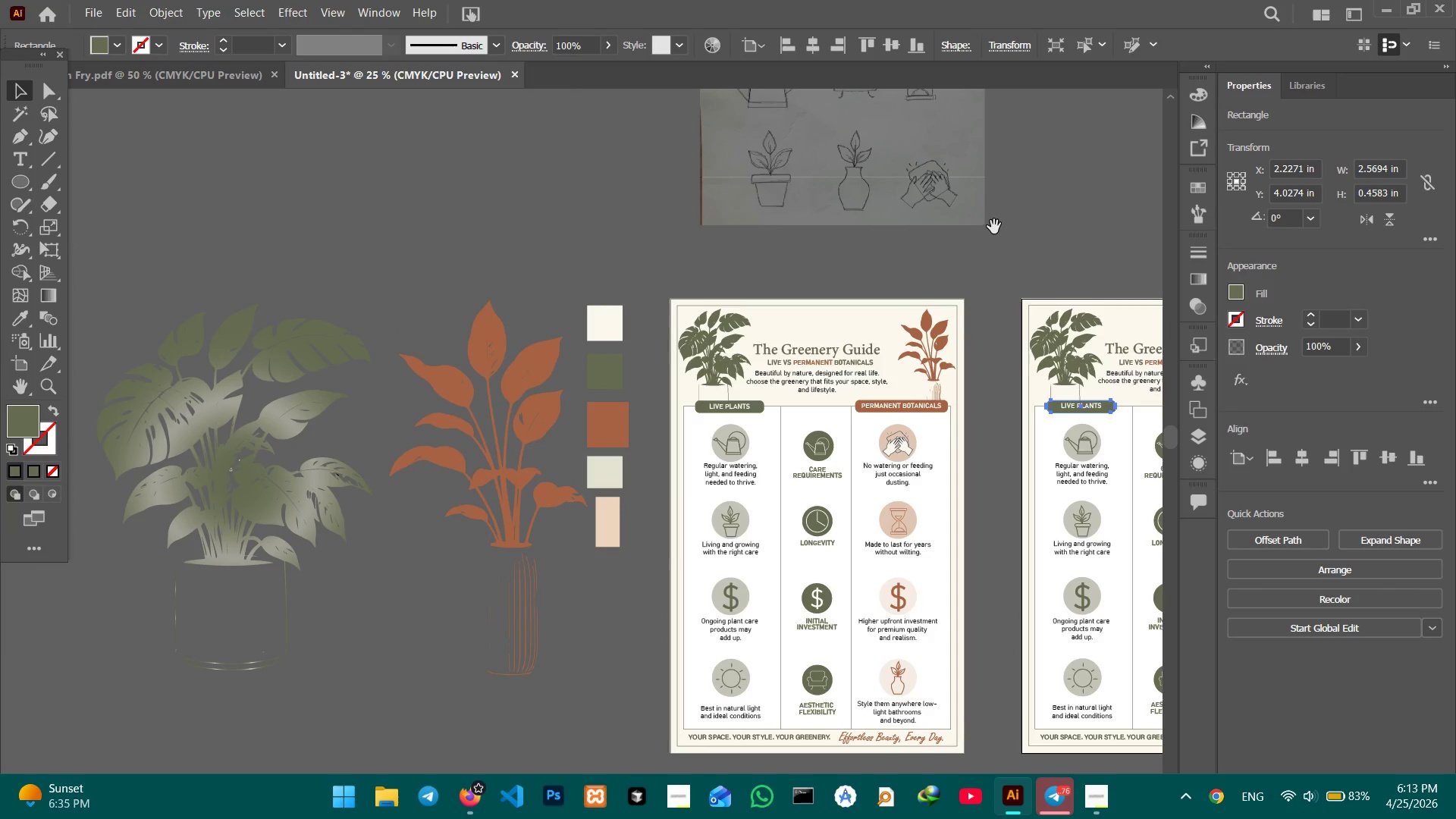 
key(Space)
 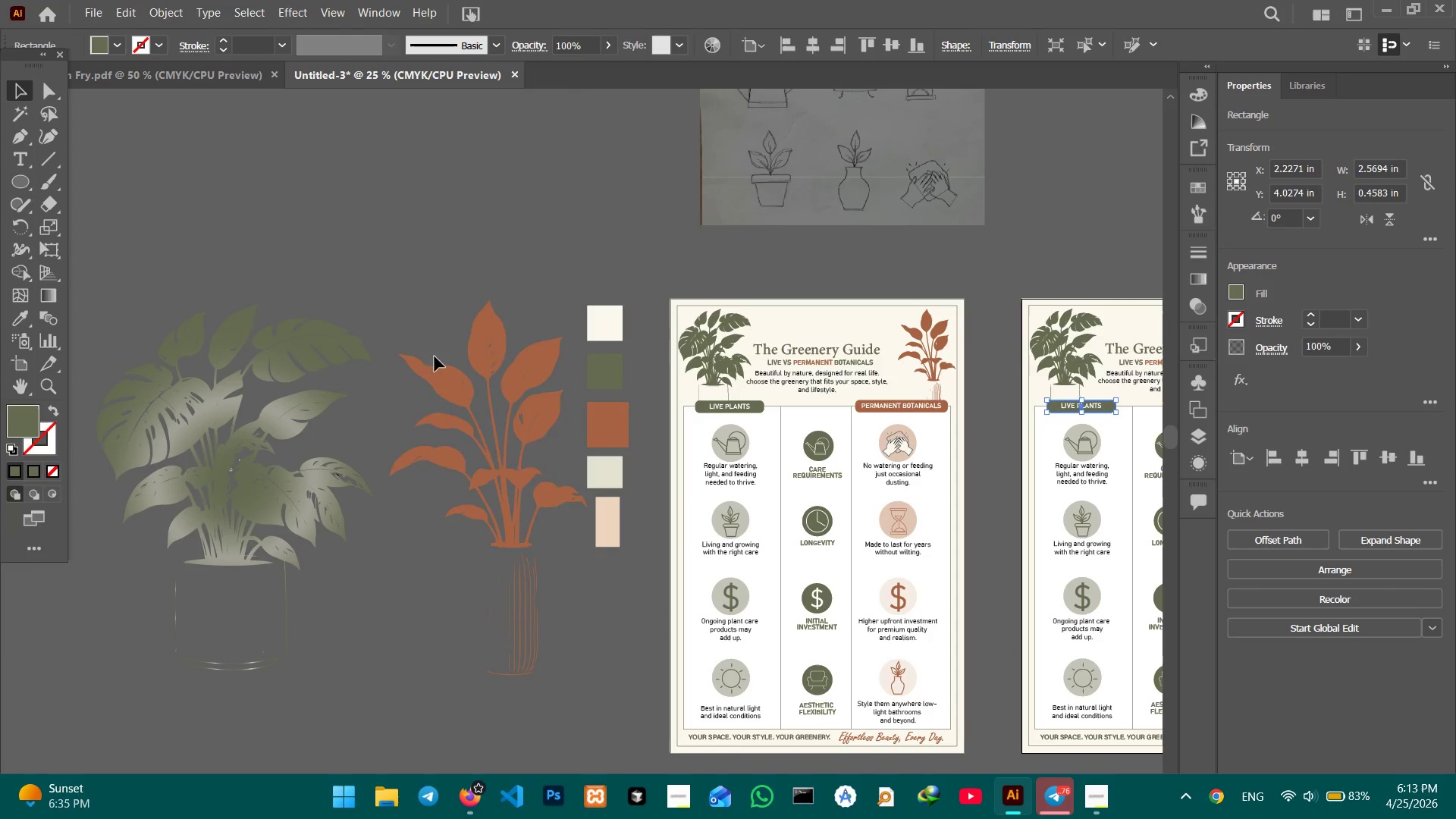 
left_click([279, 406])
 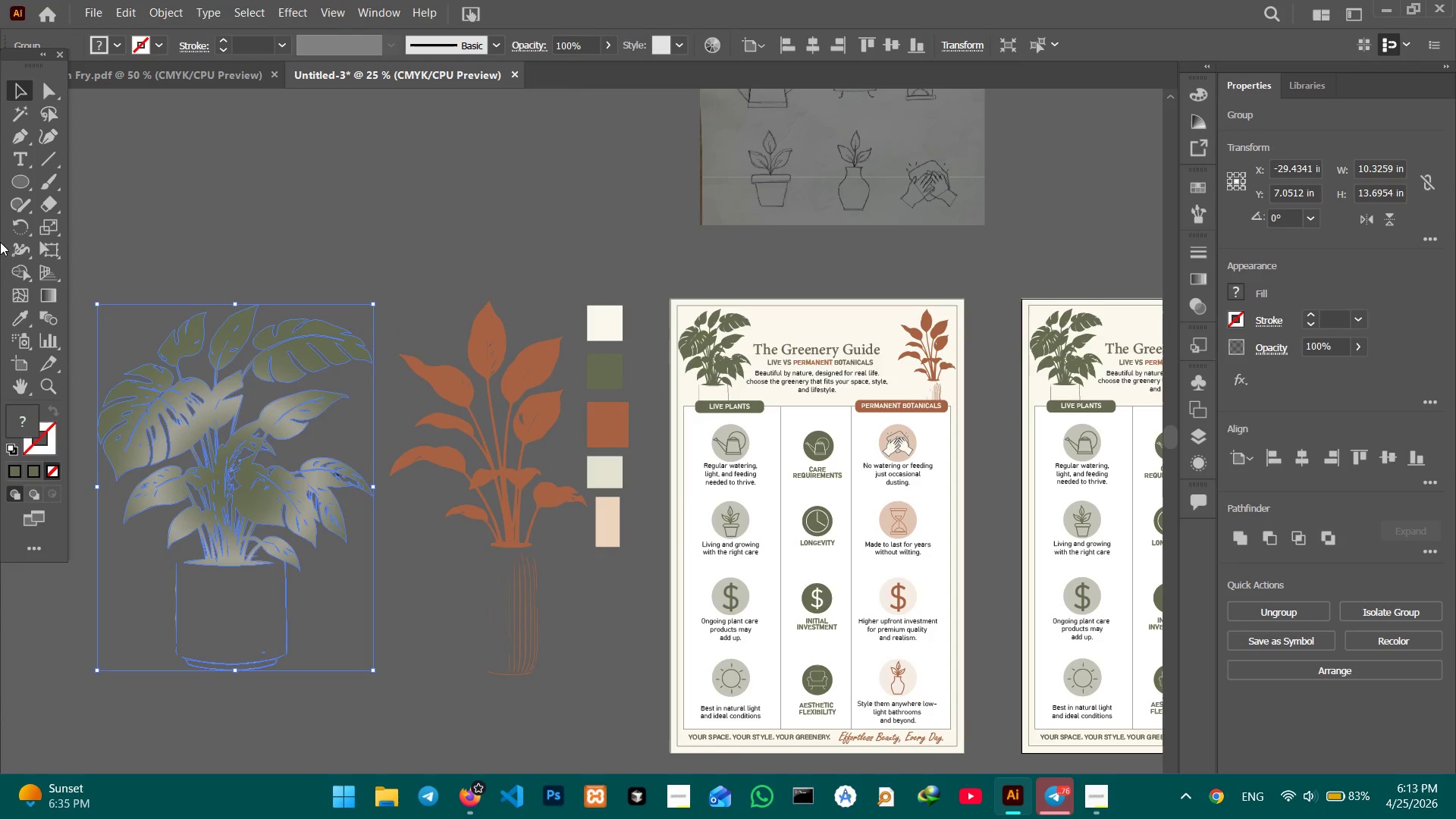 
left_click([20, 317])
 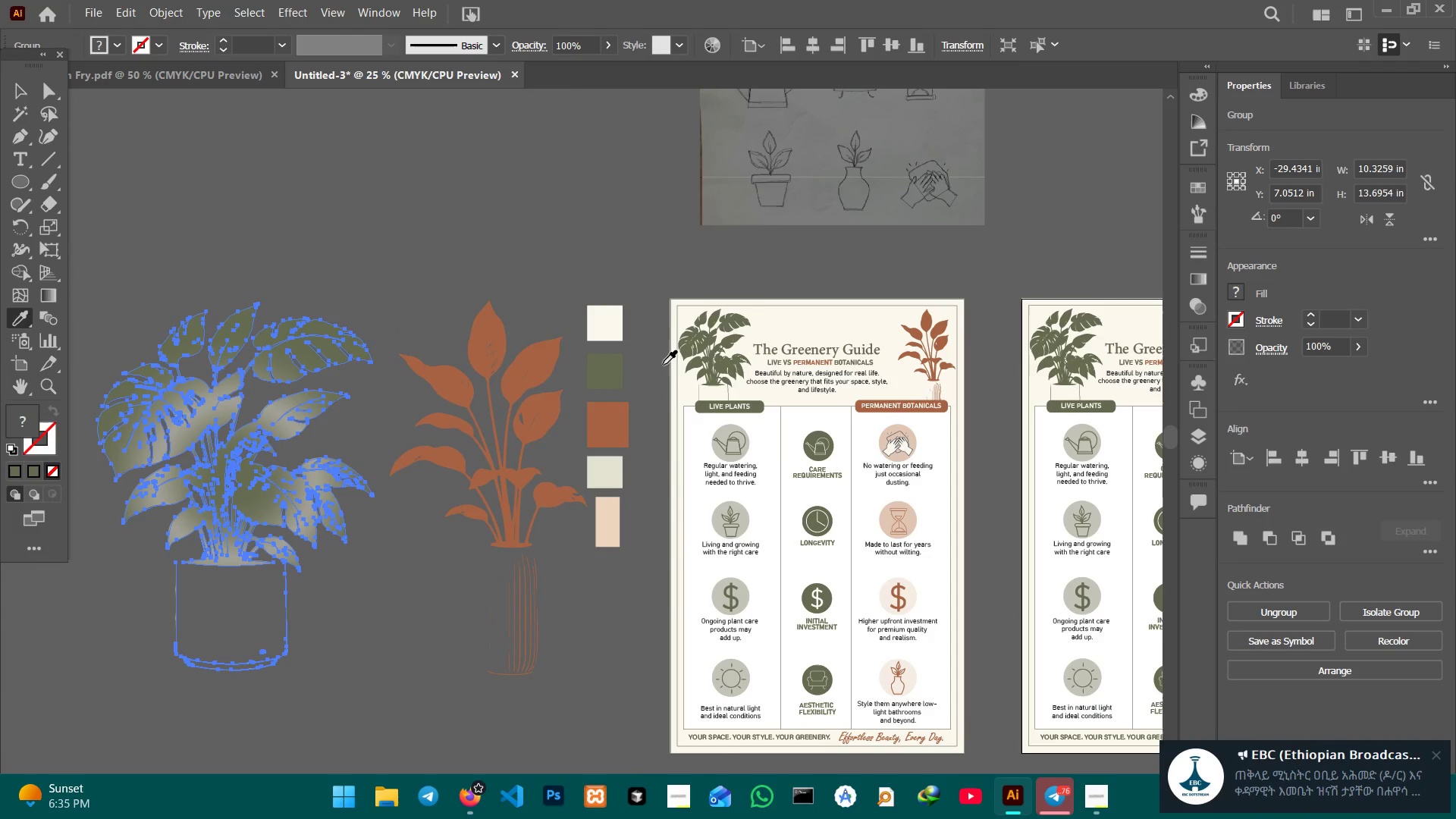 
left_click([689, 350])
 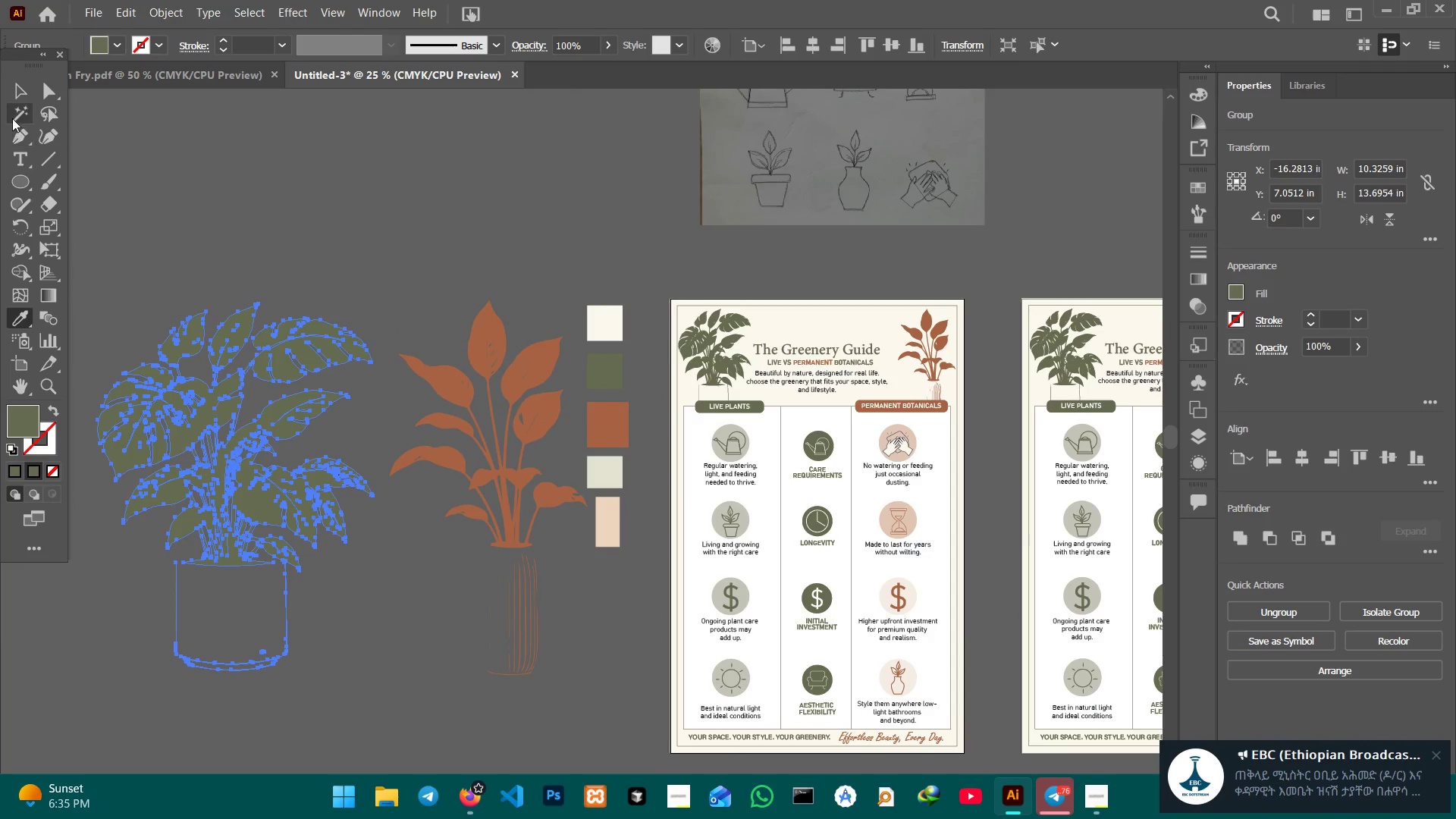 
left_click([16, 95])
 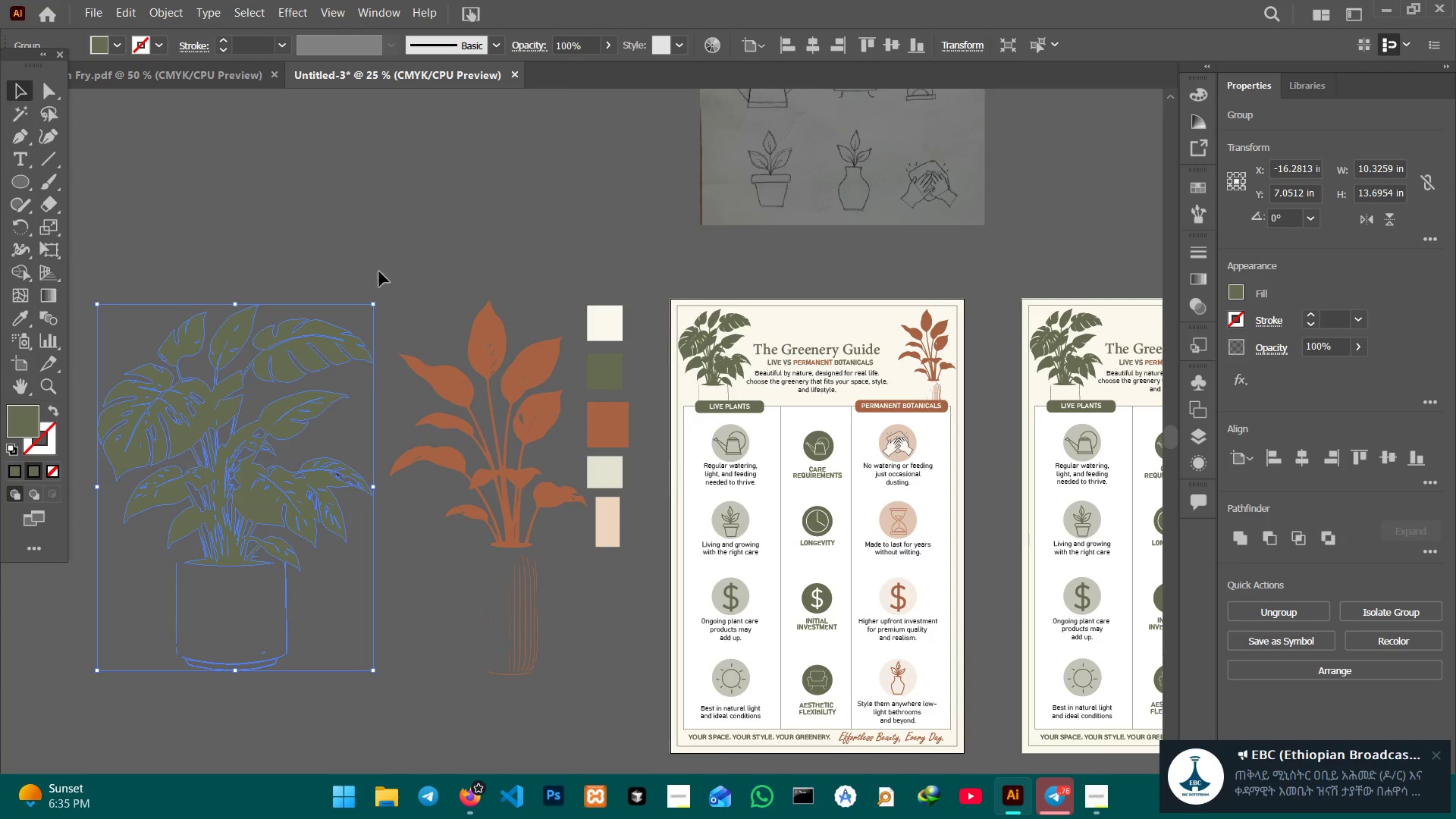 
hold_key(key=ShiftLeft, duration=1.61)
left_click([471, 376])
 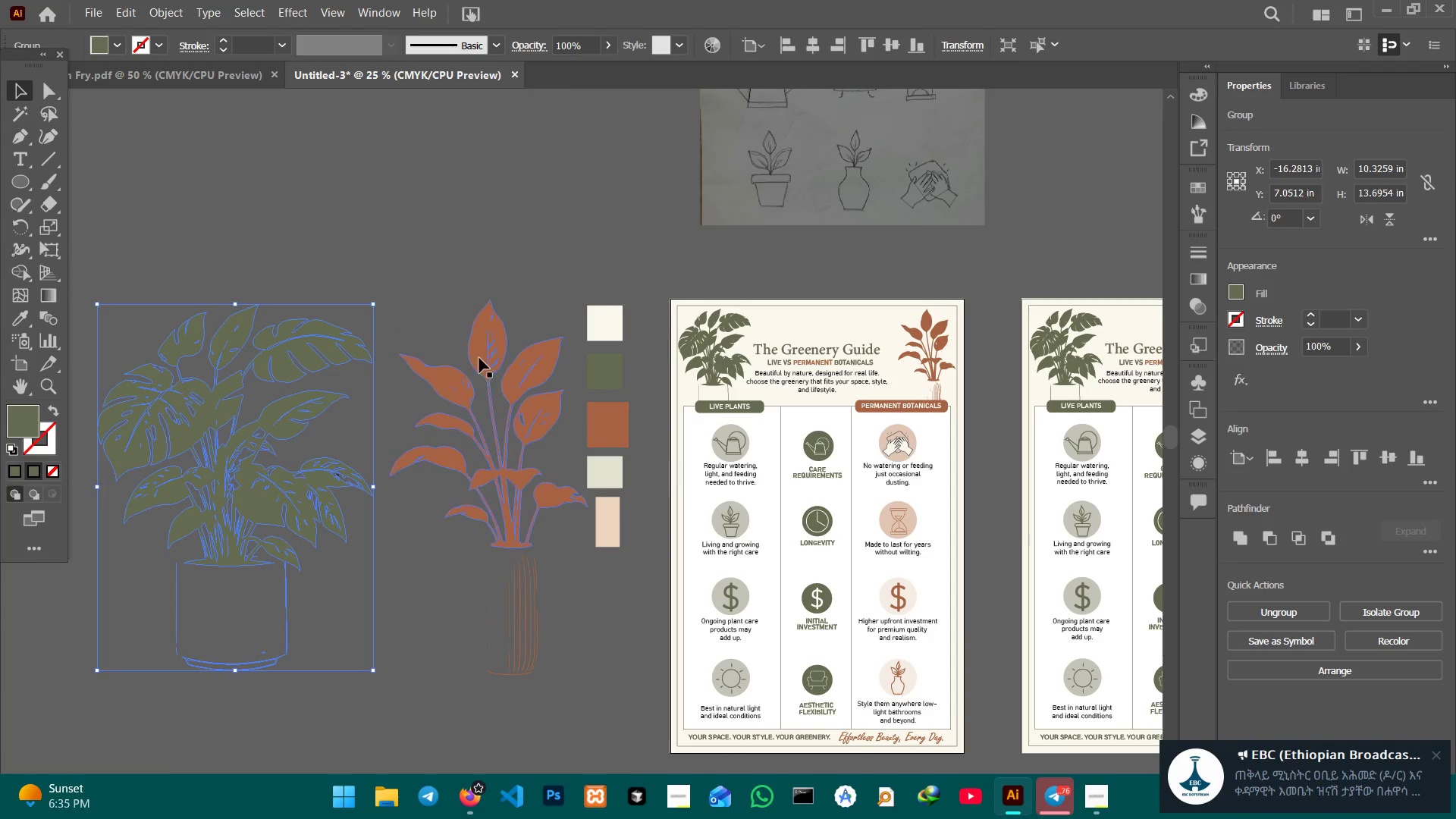 
left_click([484, 345])
 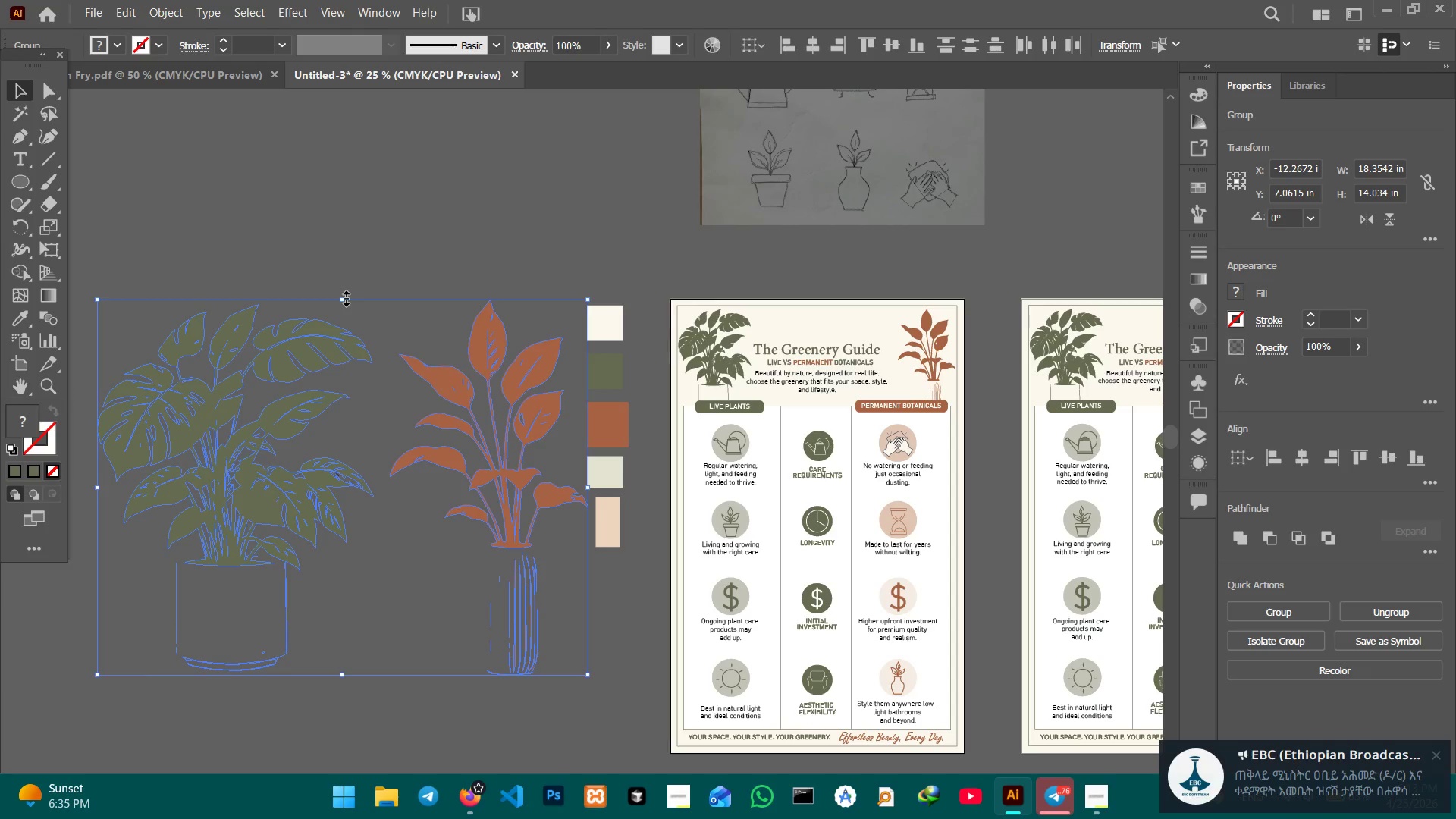 
left_click_drag(start_coordinate=[344, 297], to_coordinate=[357, 513])
 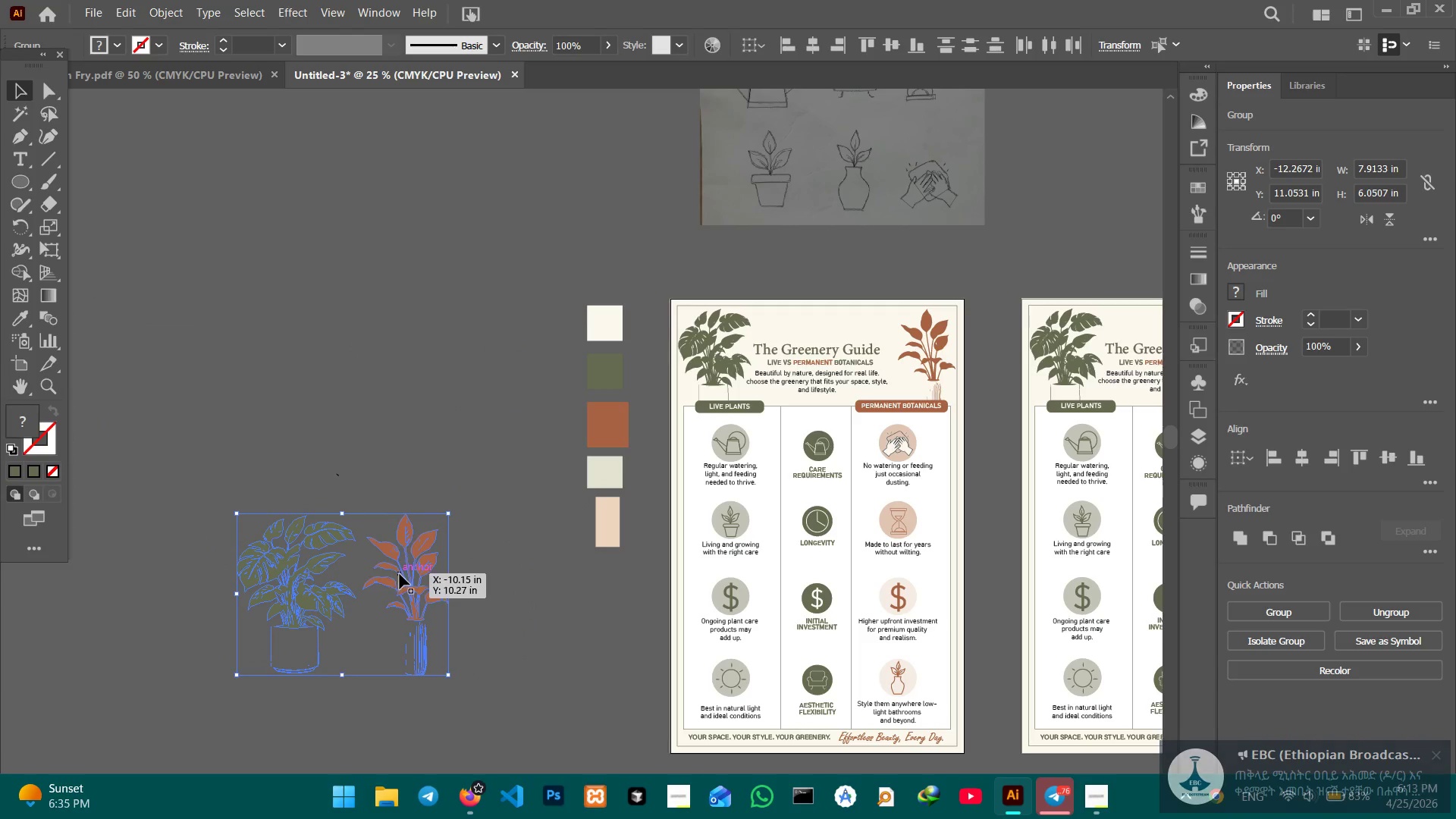 
hold_key(key=ShiftLeft, duration=1.22)
 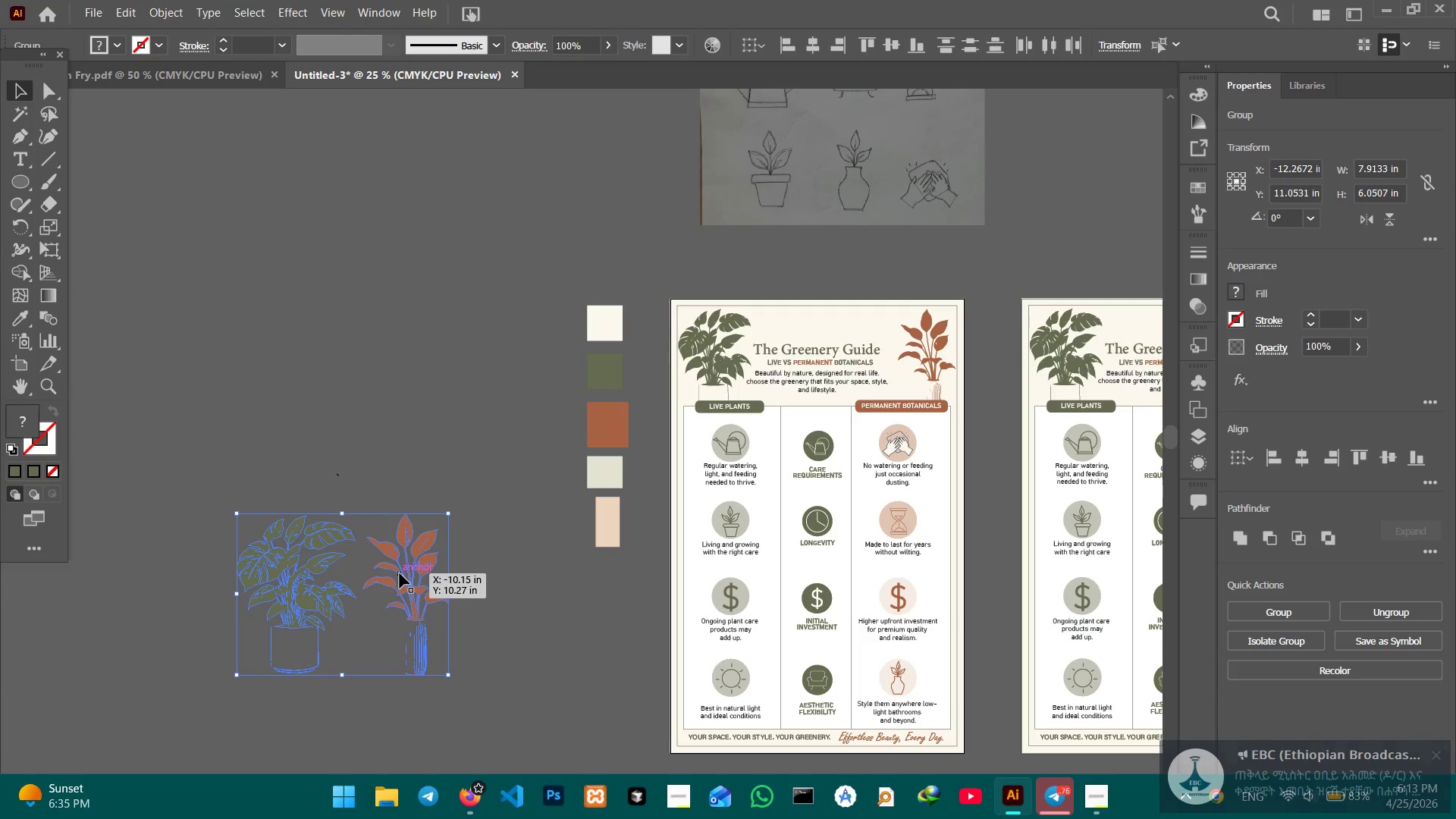 
left_click_drag(start_coordinate=[400, 569], to_coordinate=[429, 305])
 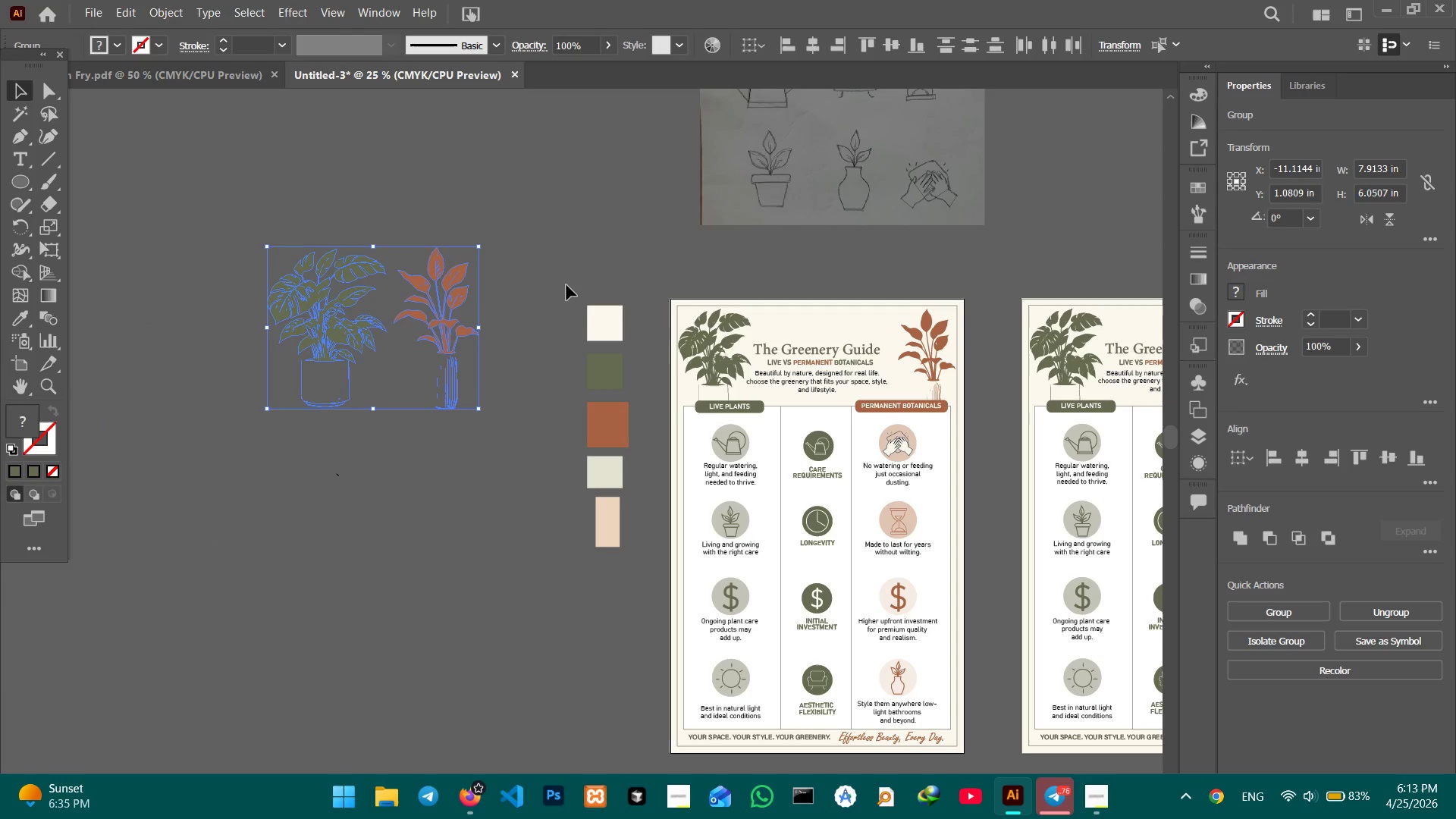 
left_click_drag(start_coordinate=[566, 285], to_coordinate=[626, 619])
 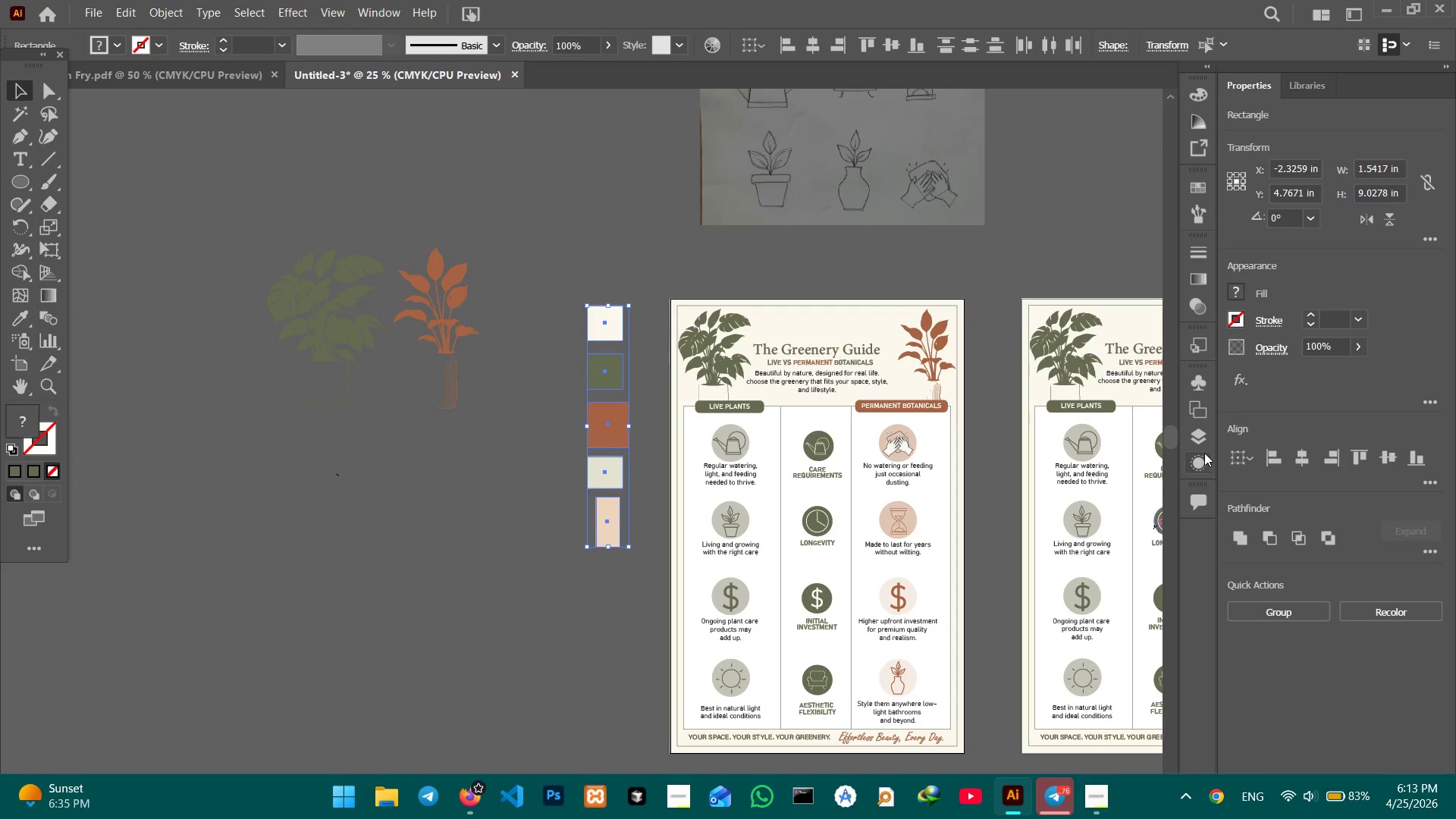 
left_click([1201, 443])
 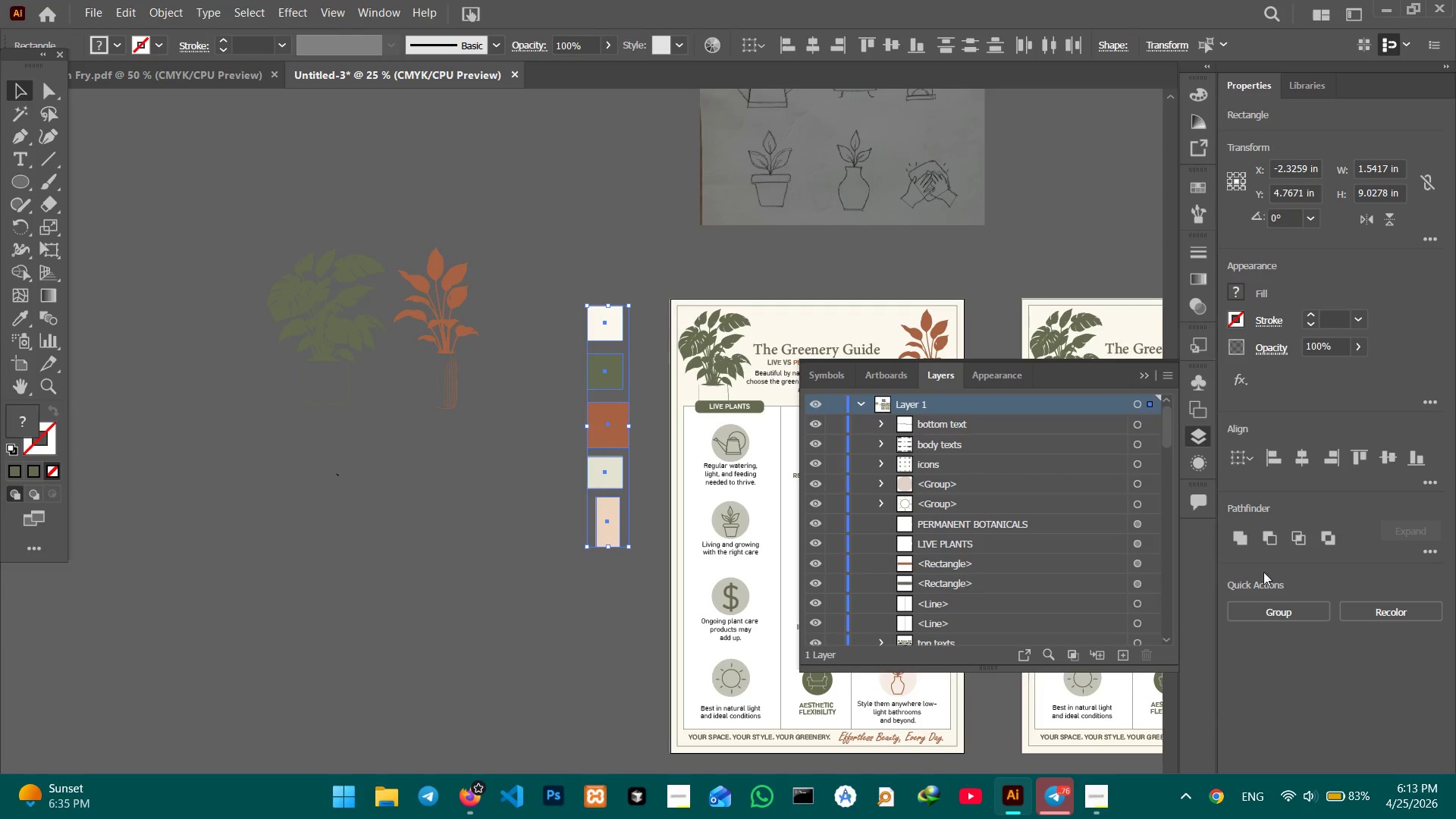 
left_click([1288, 616])
 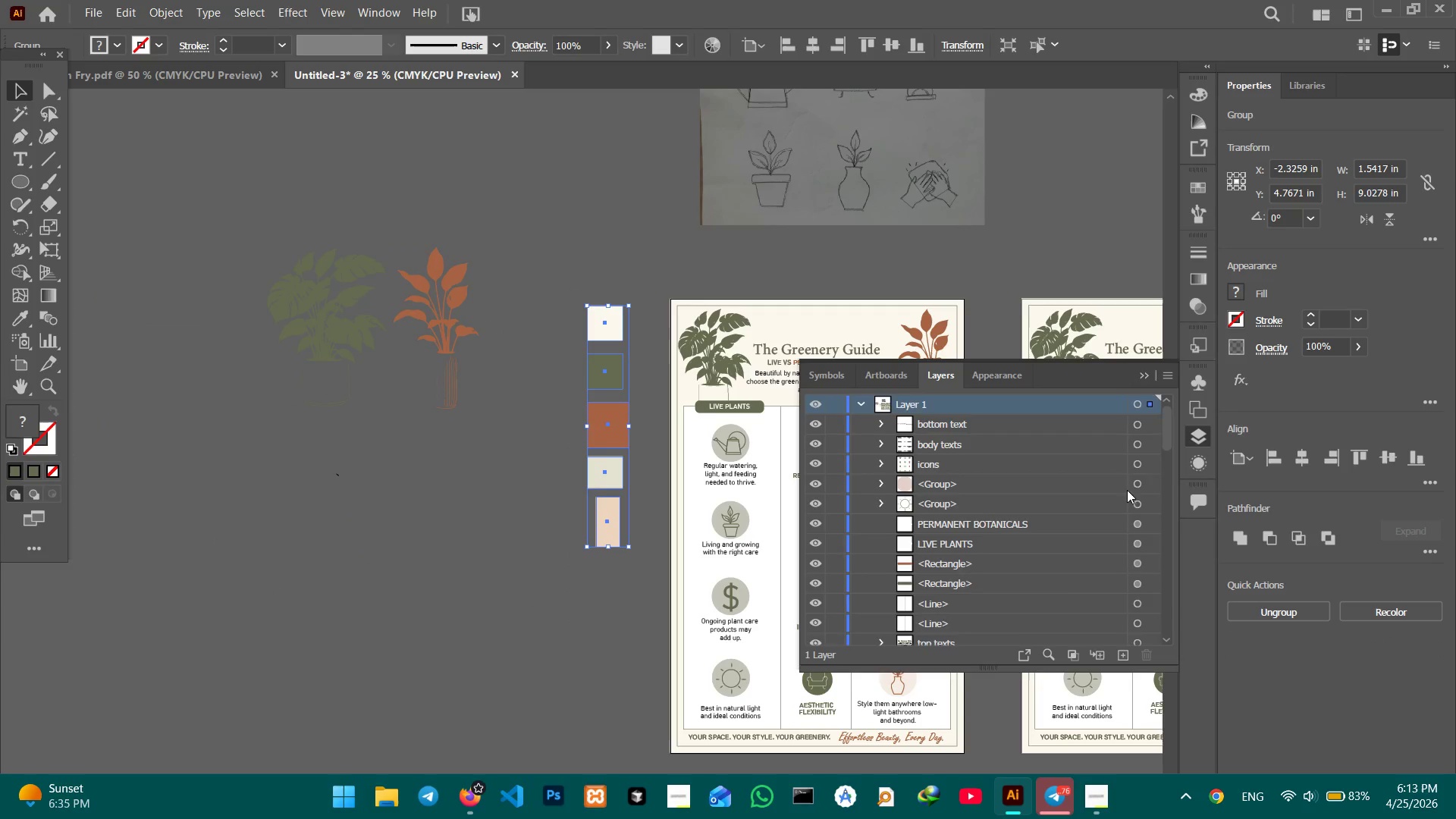 
scroll: coordinate [1115, 497], scroll_direction: down, amount: 1.0
 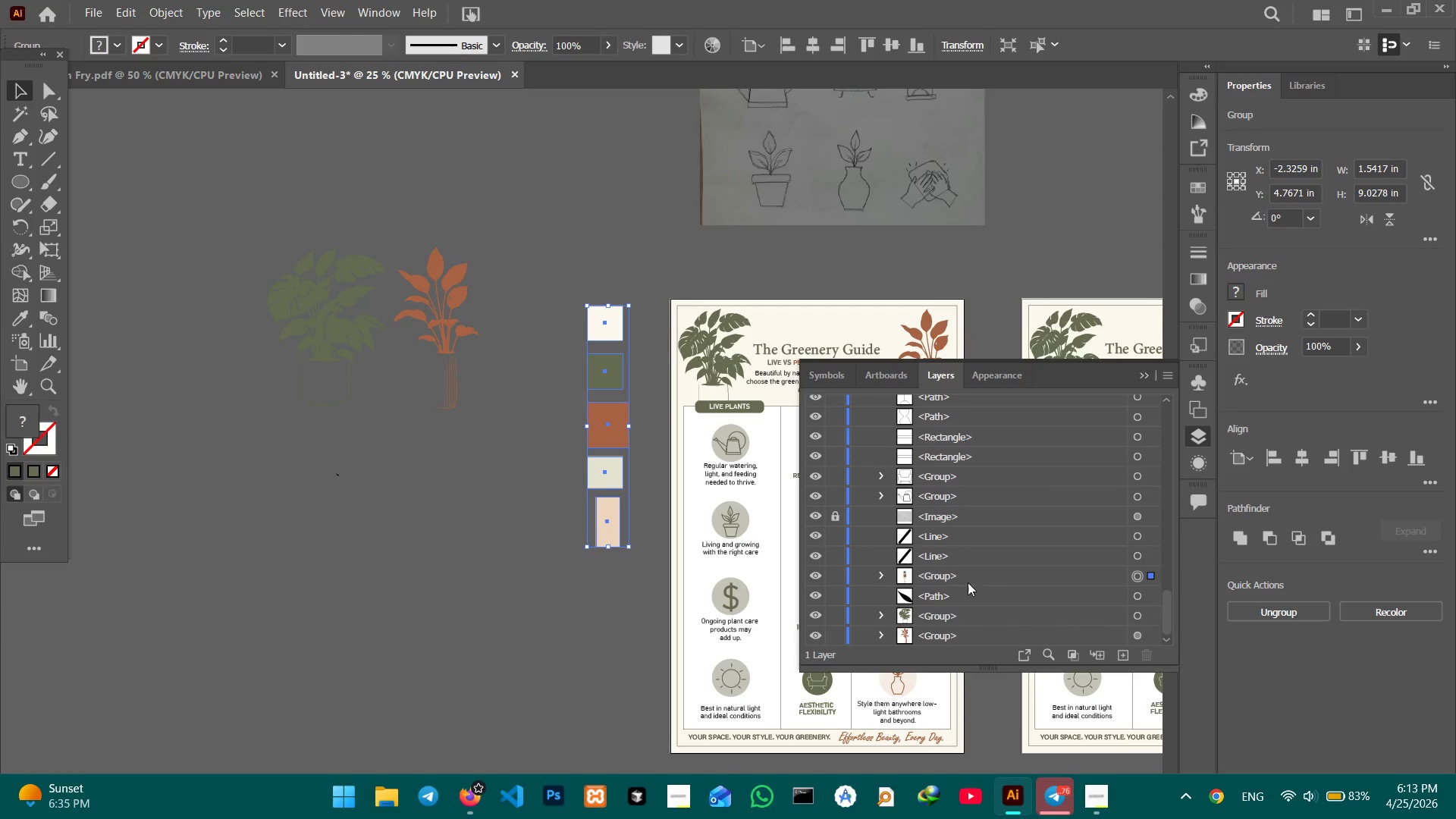 
double_click([942, 578])
 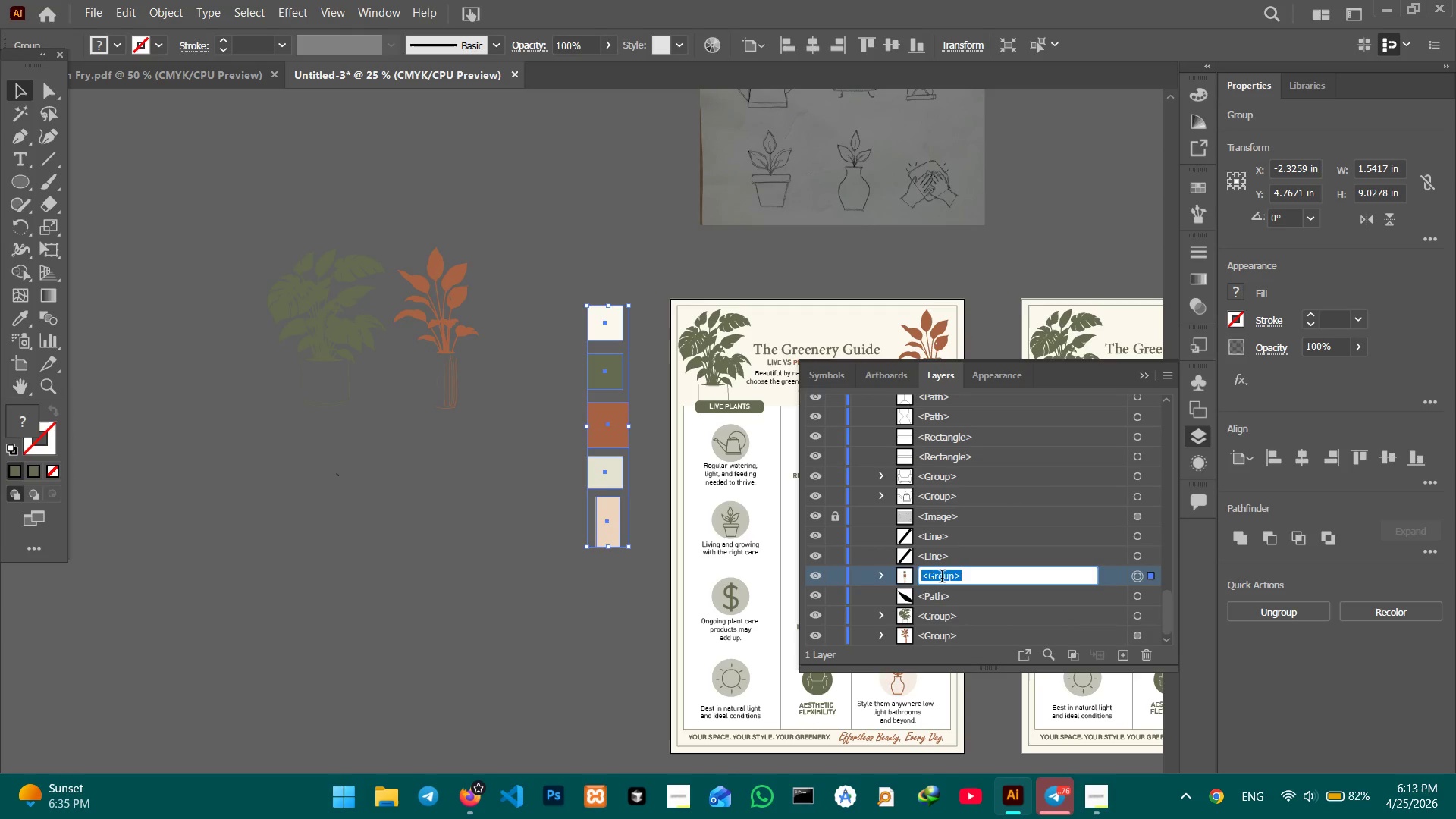 
type(color palette)
 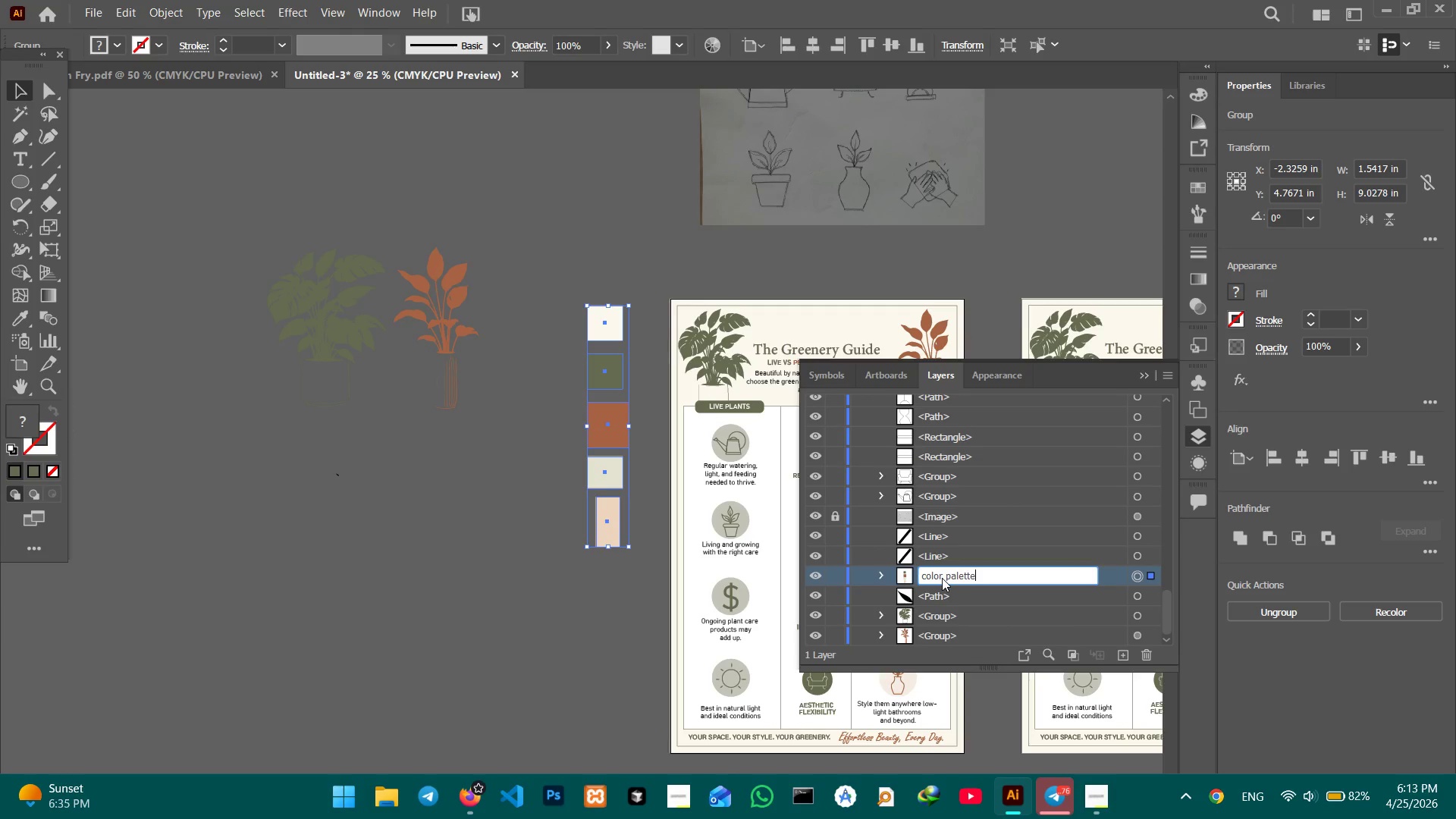 
key(Enter)
 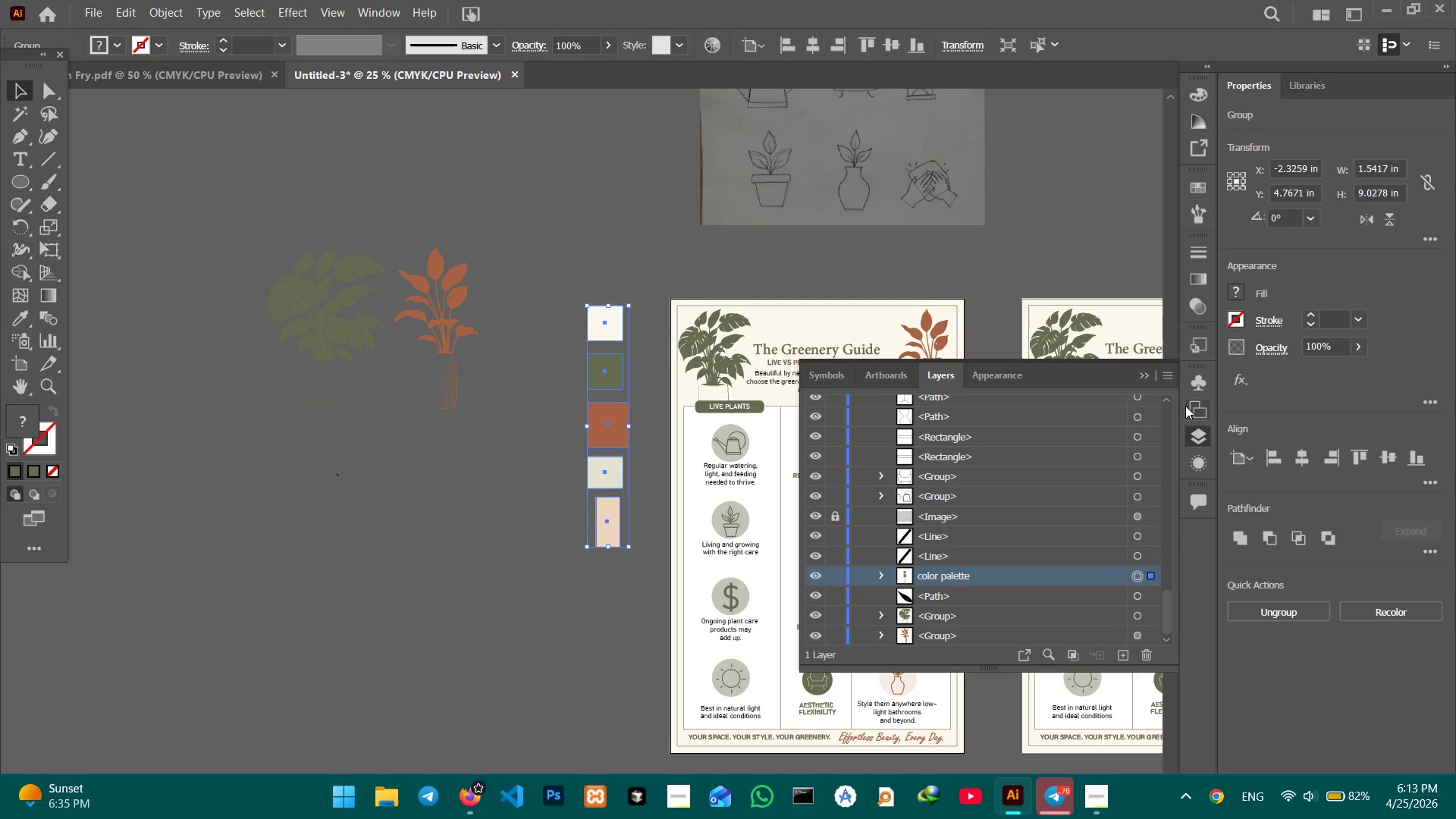 
left_click([1141, 378])
 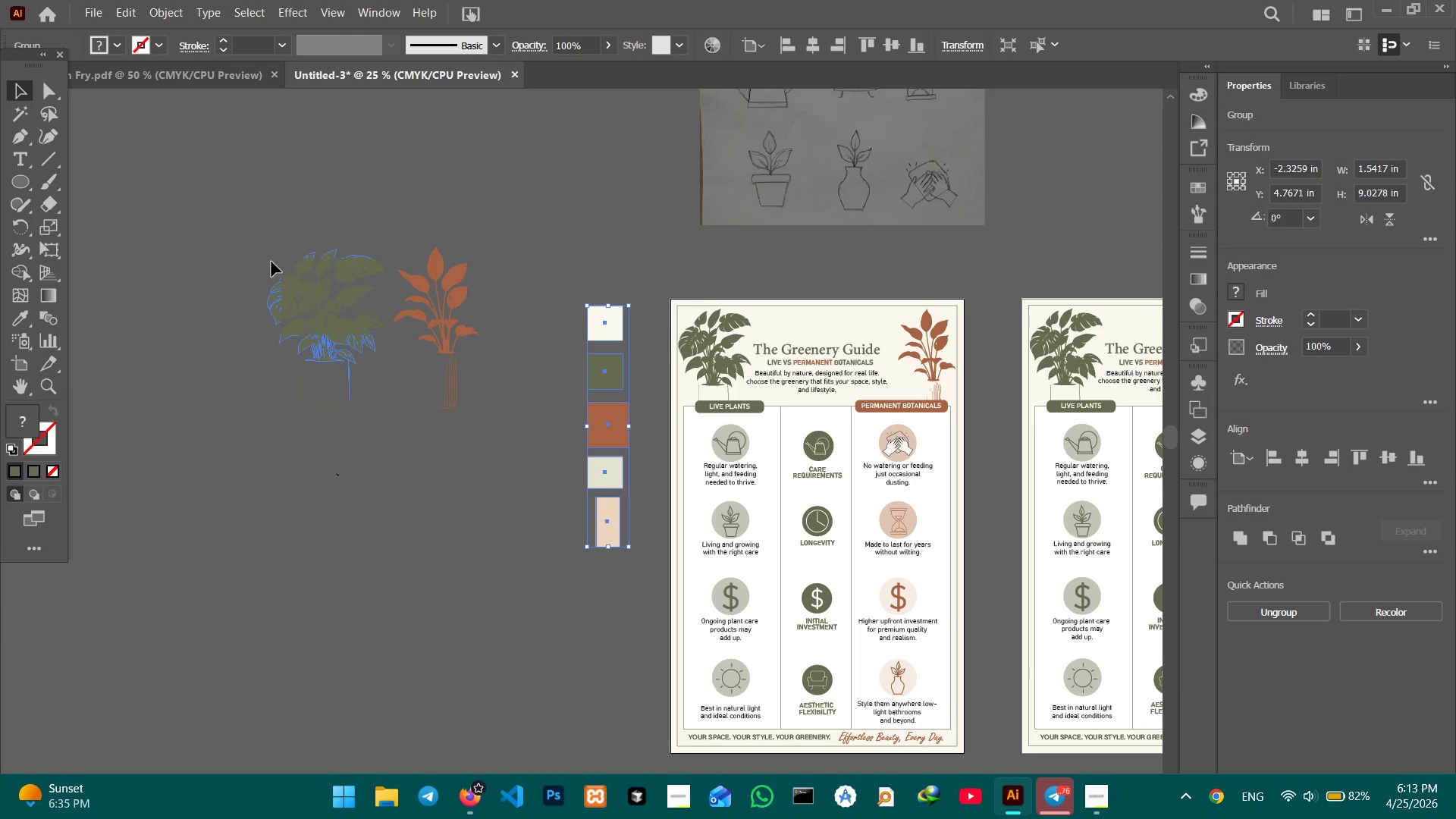 
left_click_drag(start_coordinate=[270, 240], to_coordinate=[519, 437])
 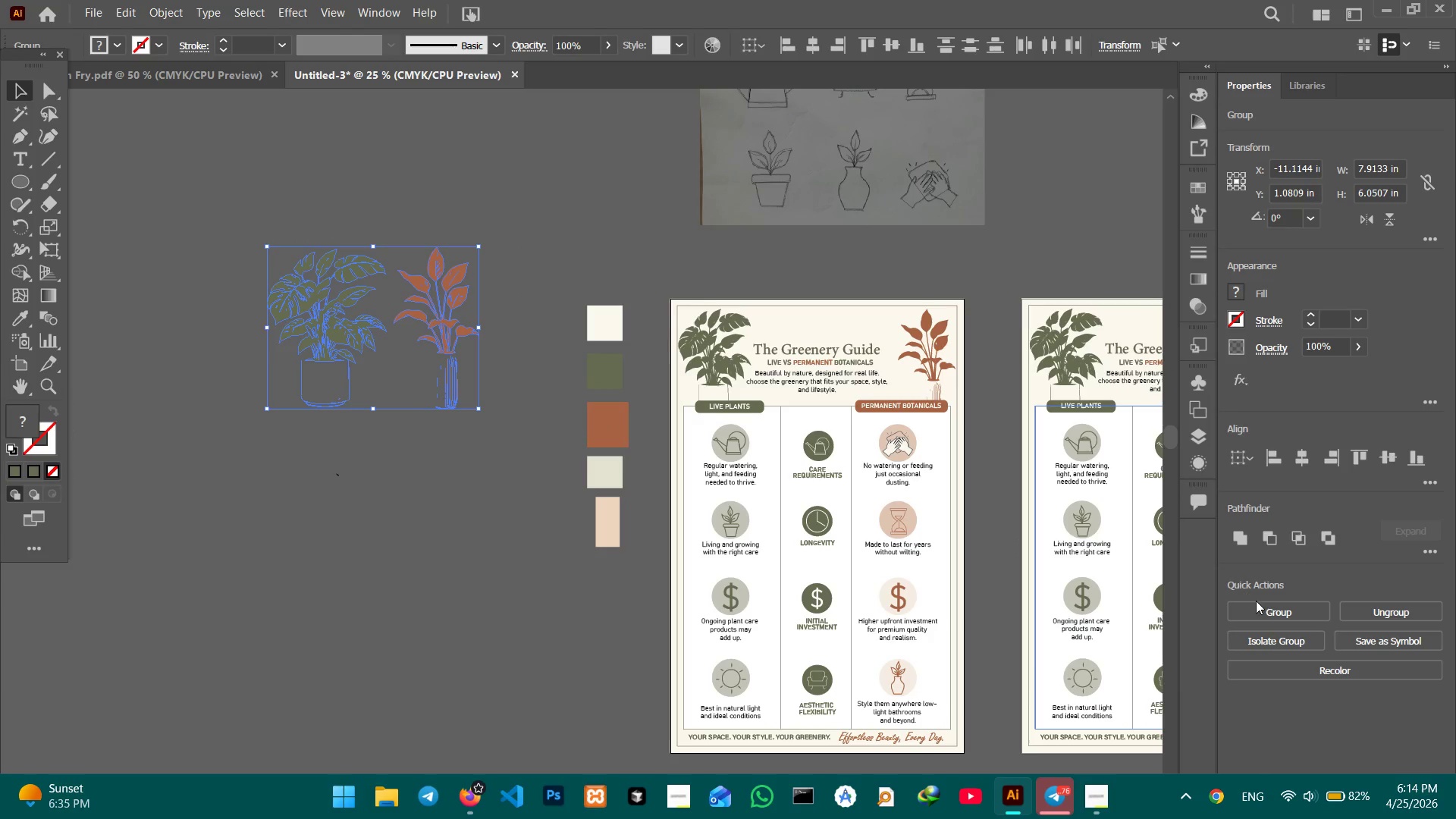 
left_click([1257, 610])
 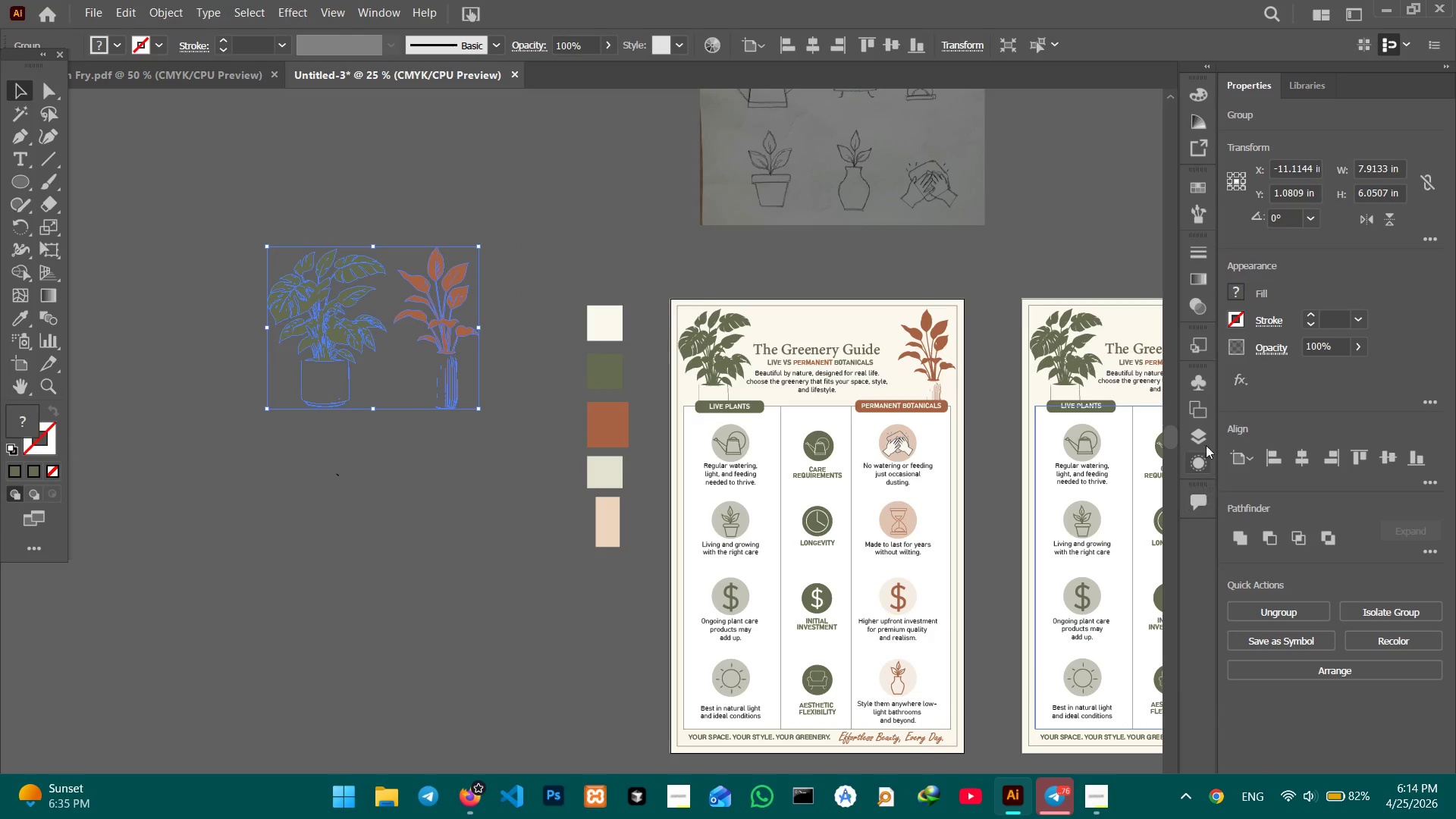 
left_click([1203, 431])
 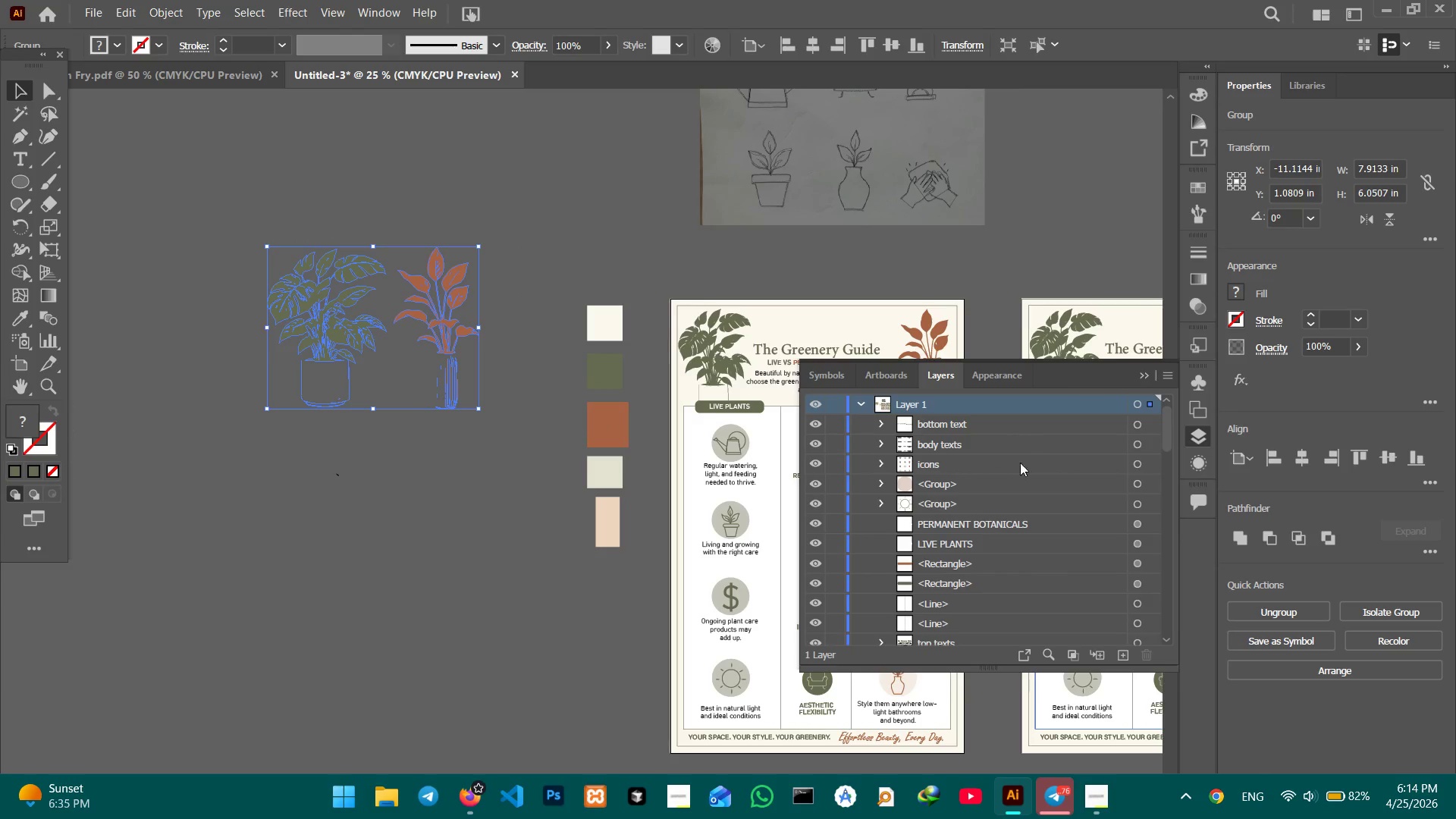 
scroll: coordinate [1092, 545], scroll_direction: down, amount: 6.0
 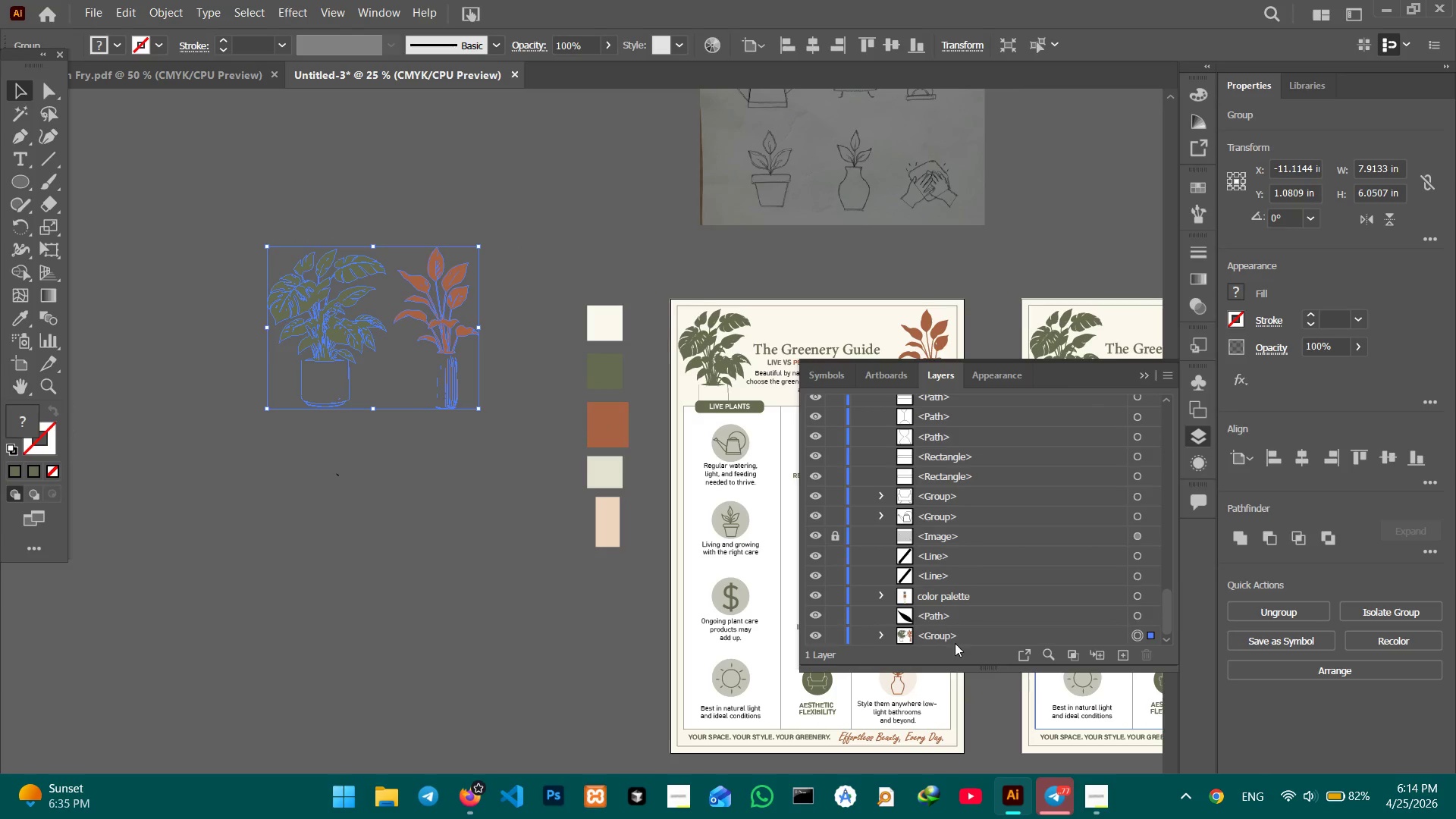 
double_click([955, 634])
 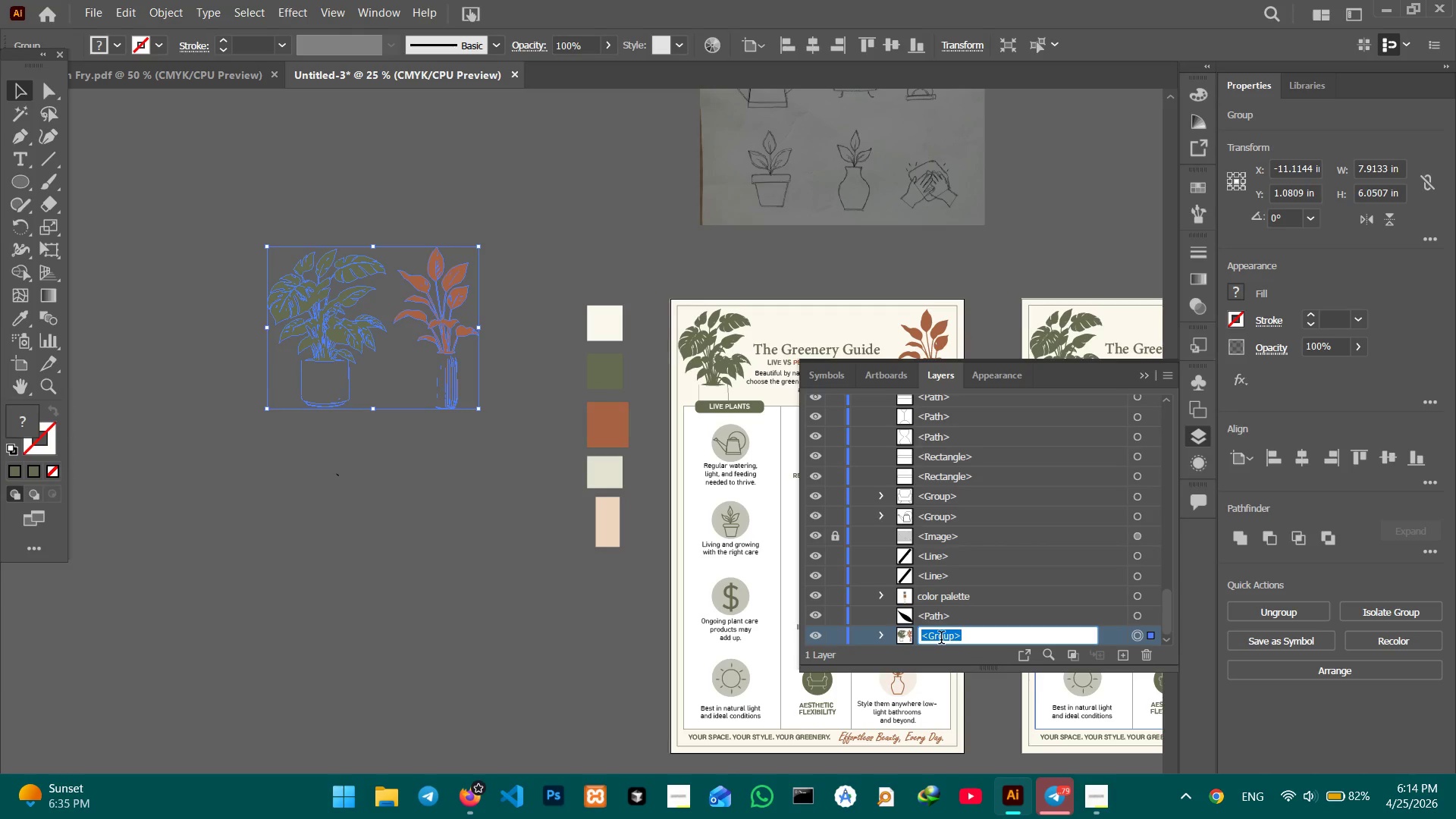 
type(botanicals )
 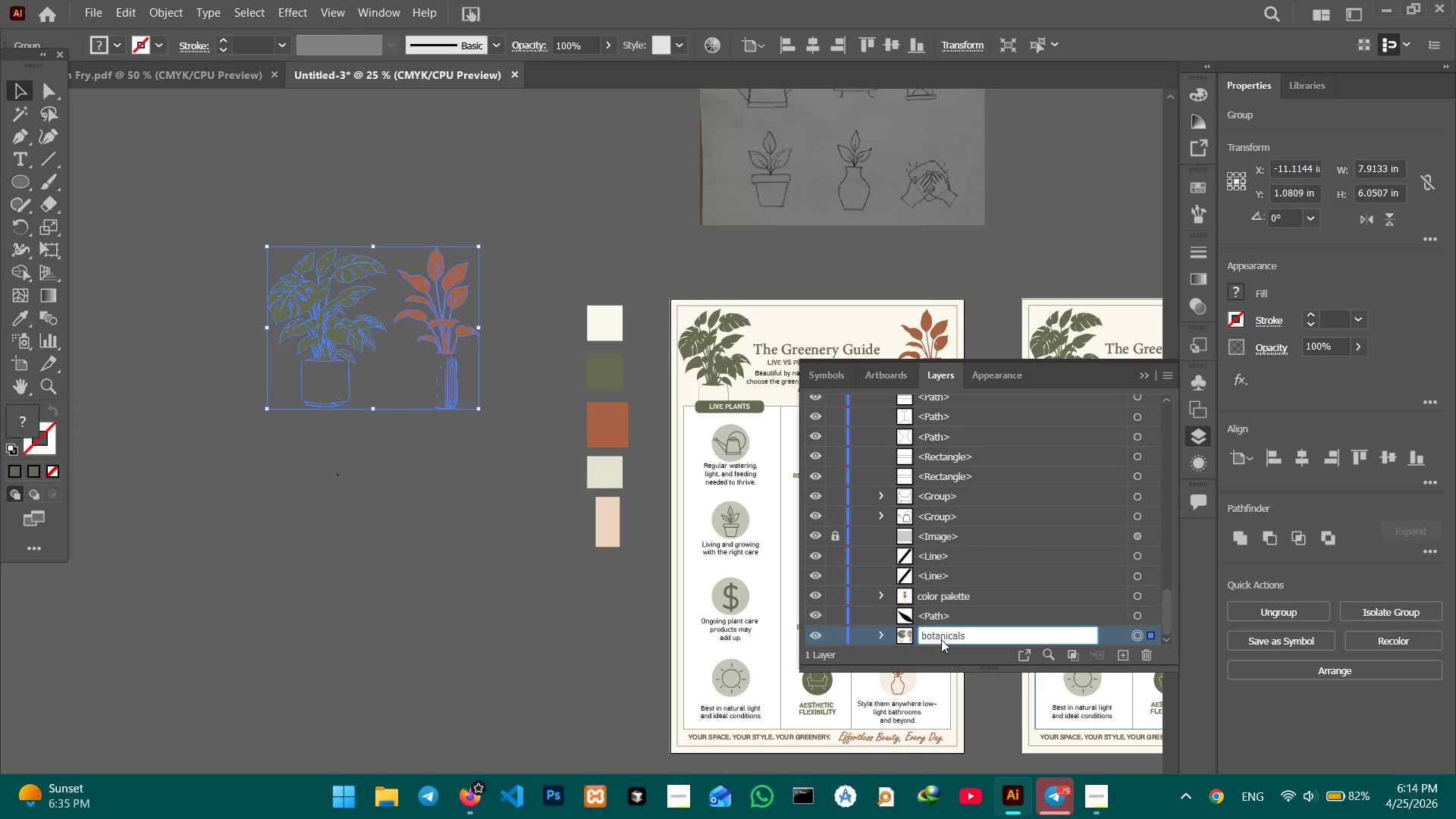 
key(Enter)
 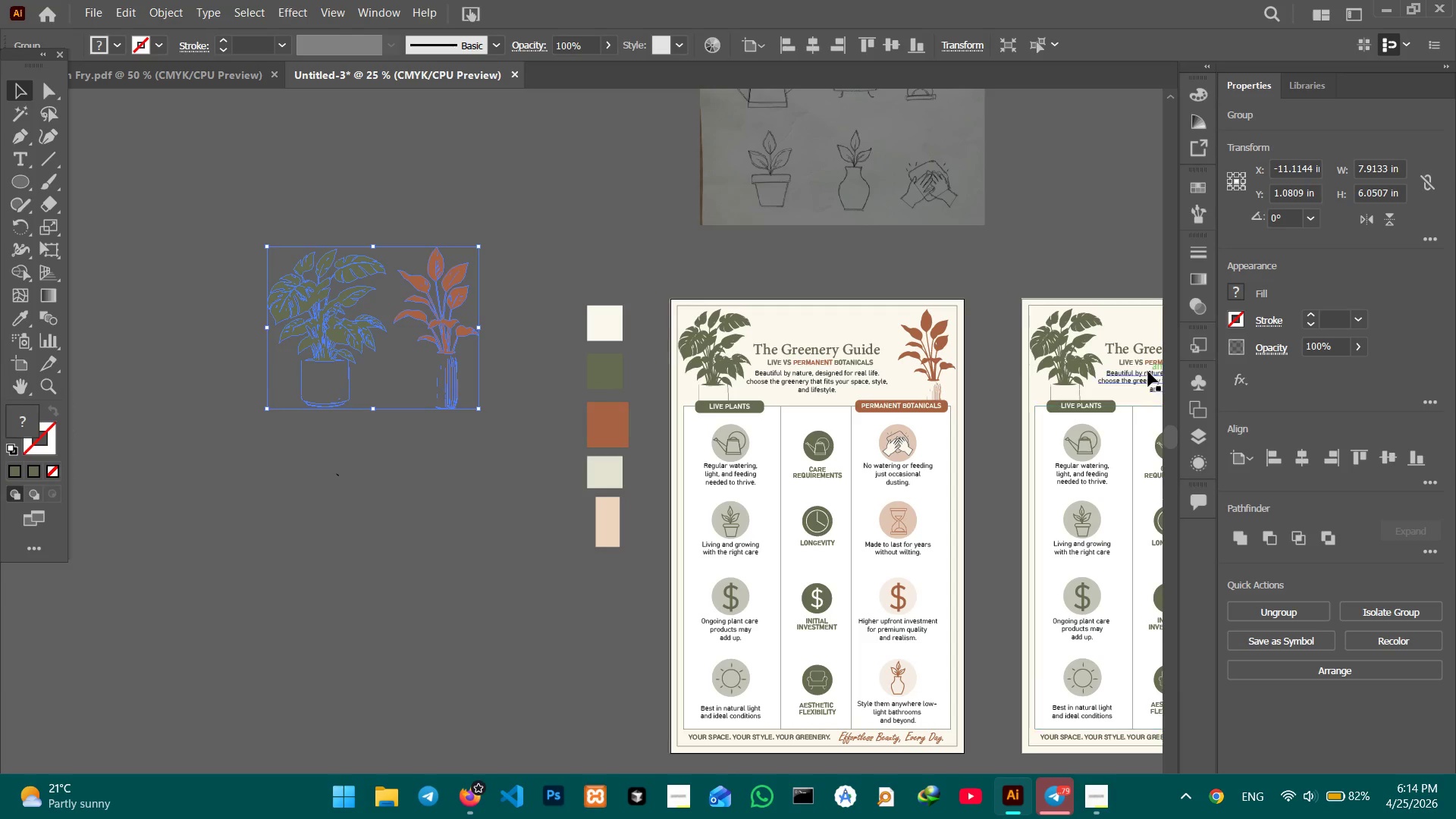 
hold_key(key=Space, duration=1.14)
 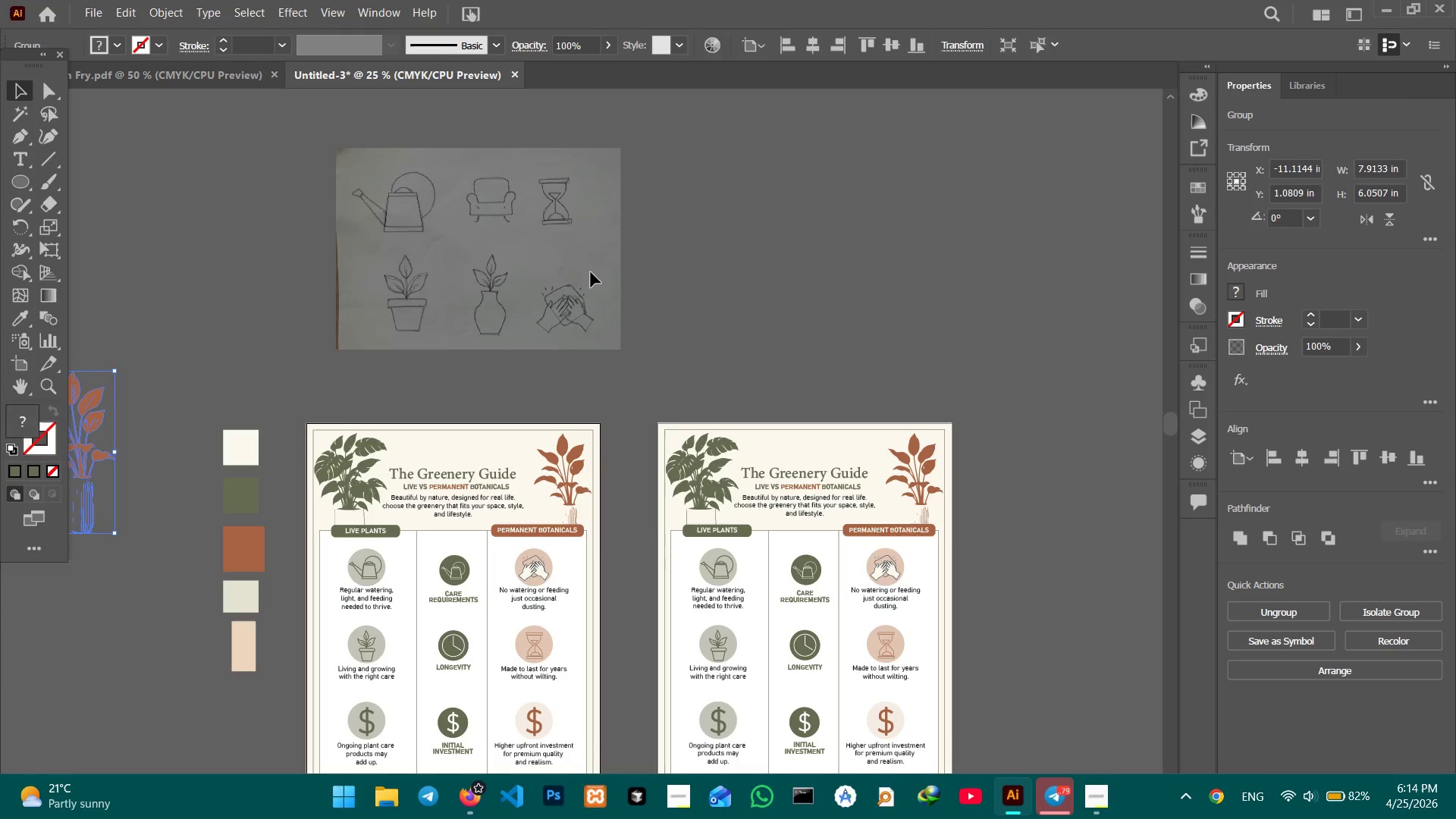 
left_click_drag(start_coordinate=[995, 246], to_coordinate=[672, 327])
 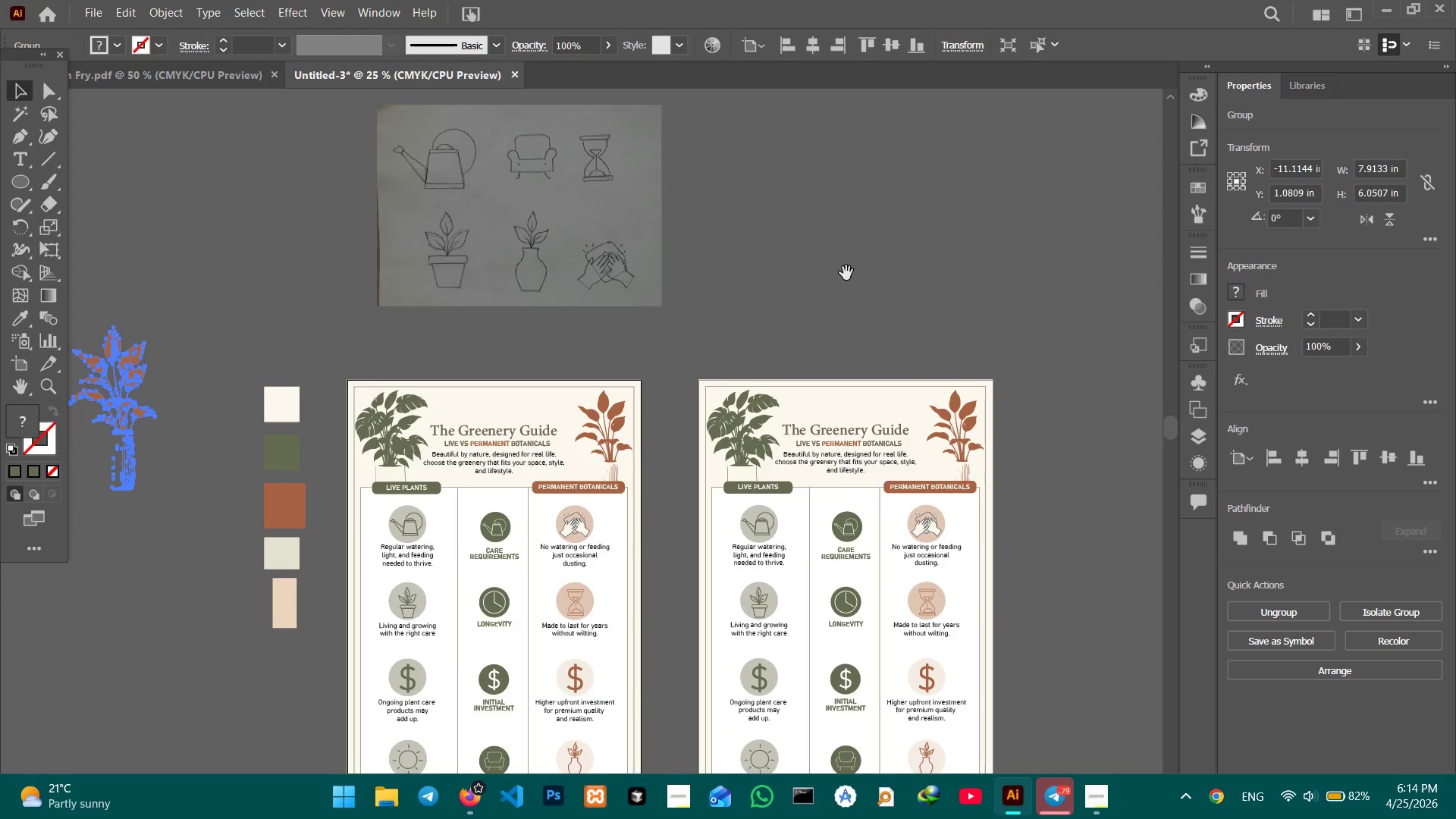 
left_click_drag(start_coordinate=[844, 273], to_coordinate=[799, 318])
 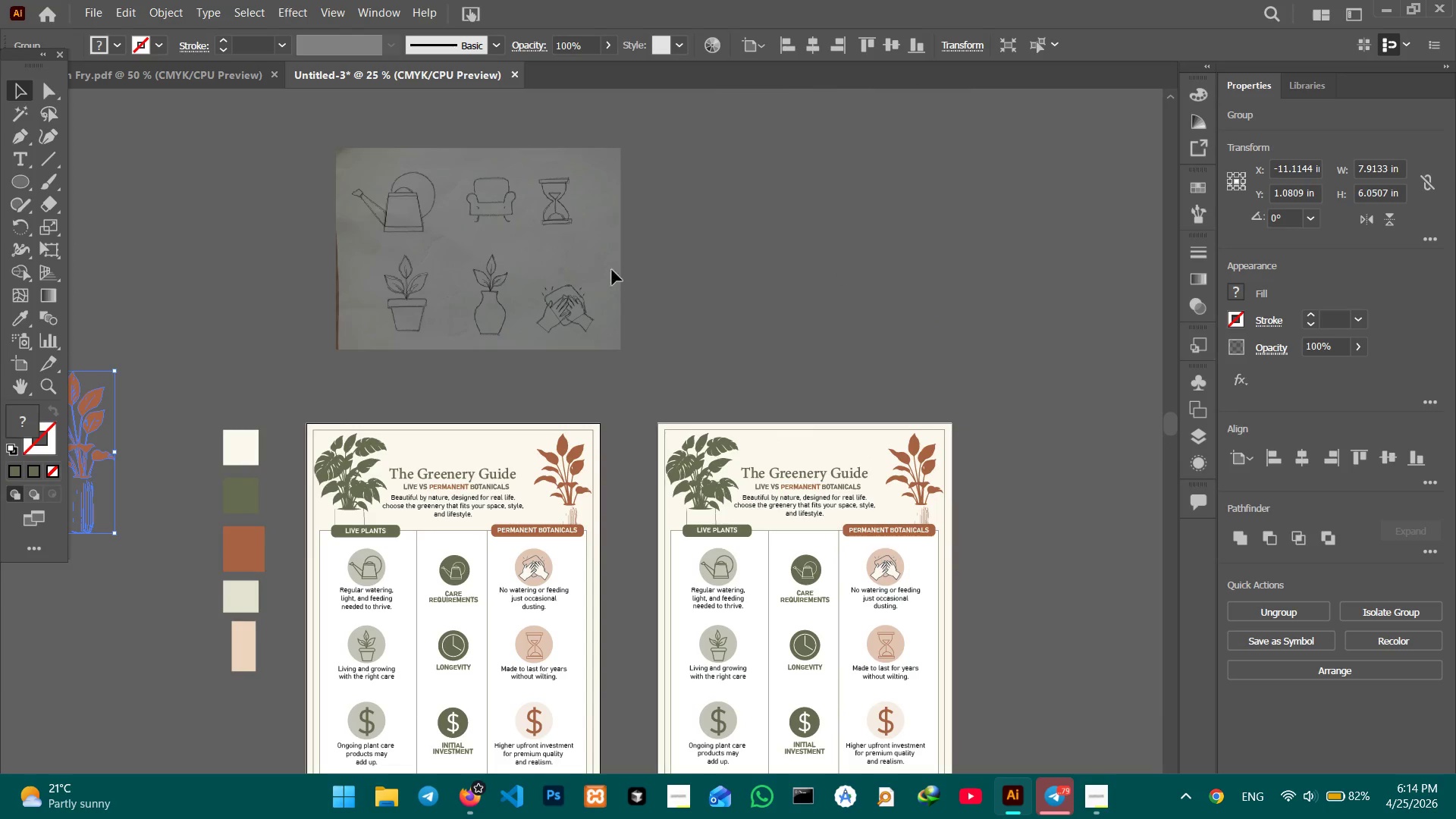 
triple_click([591, 272])
 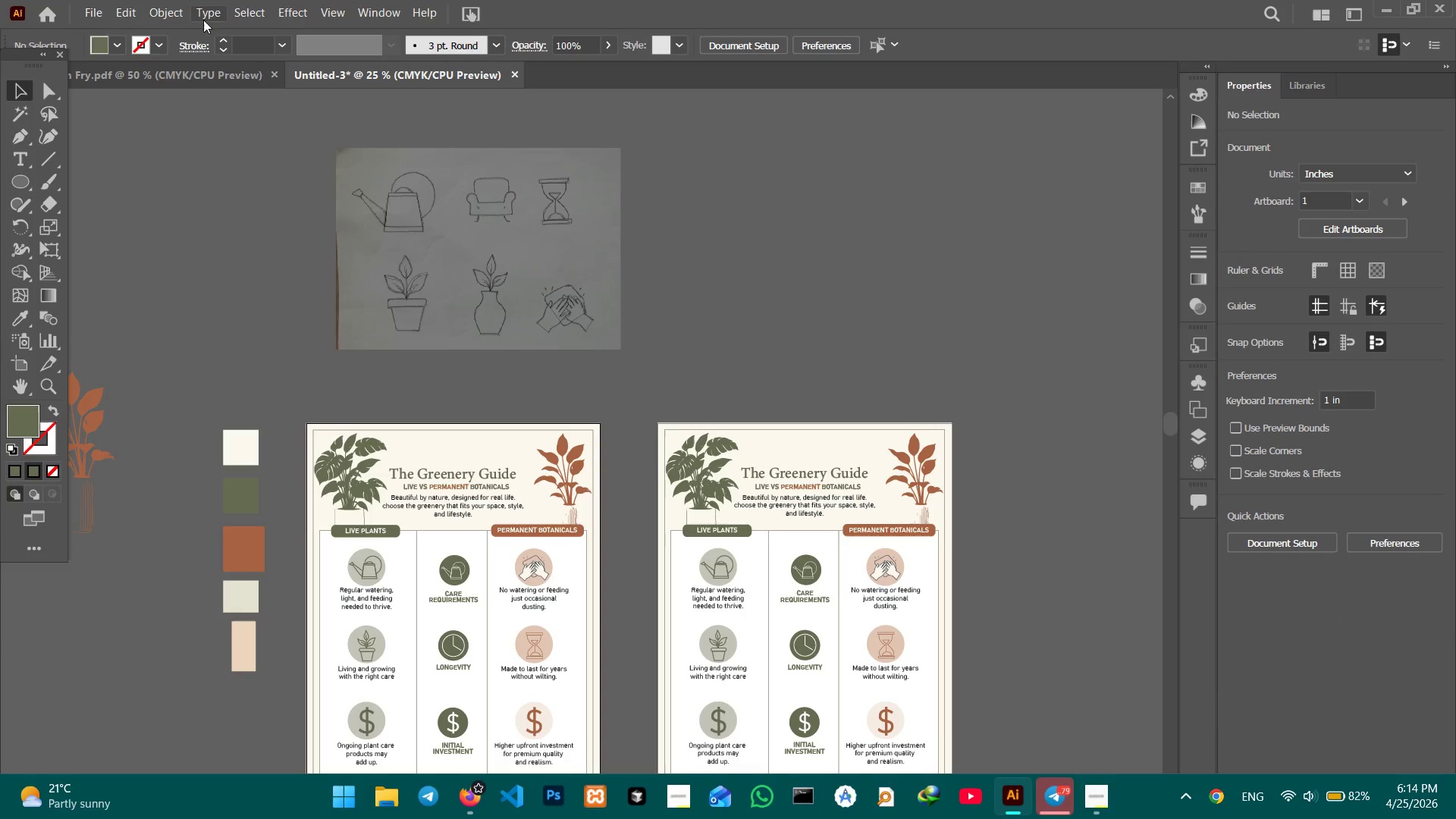 
left_click([172, 14])
 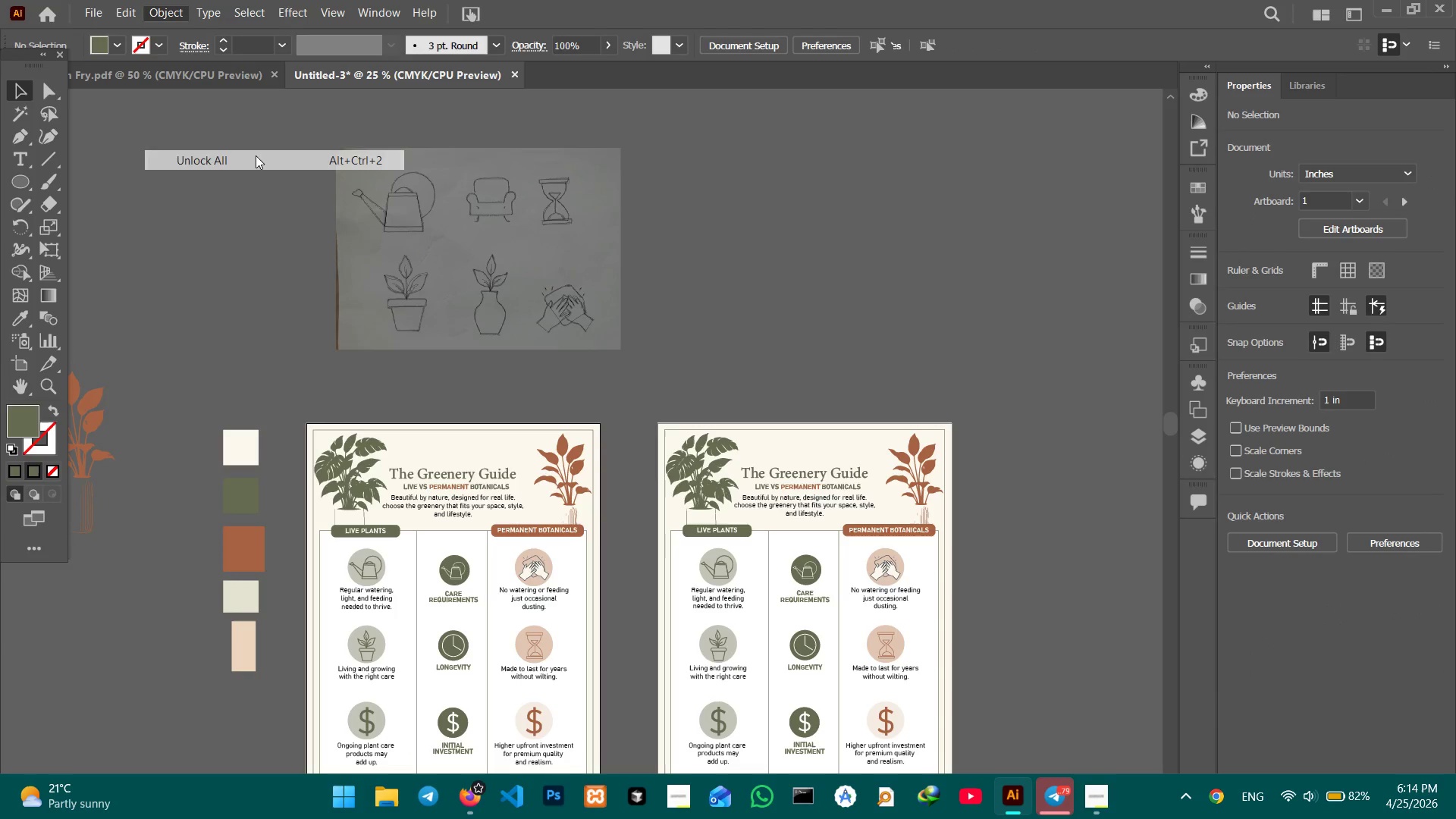 
double_click([409, 121])
 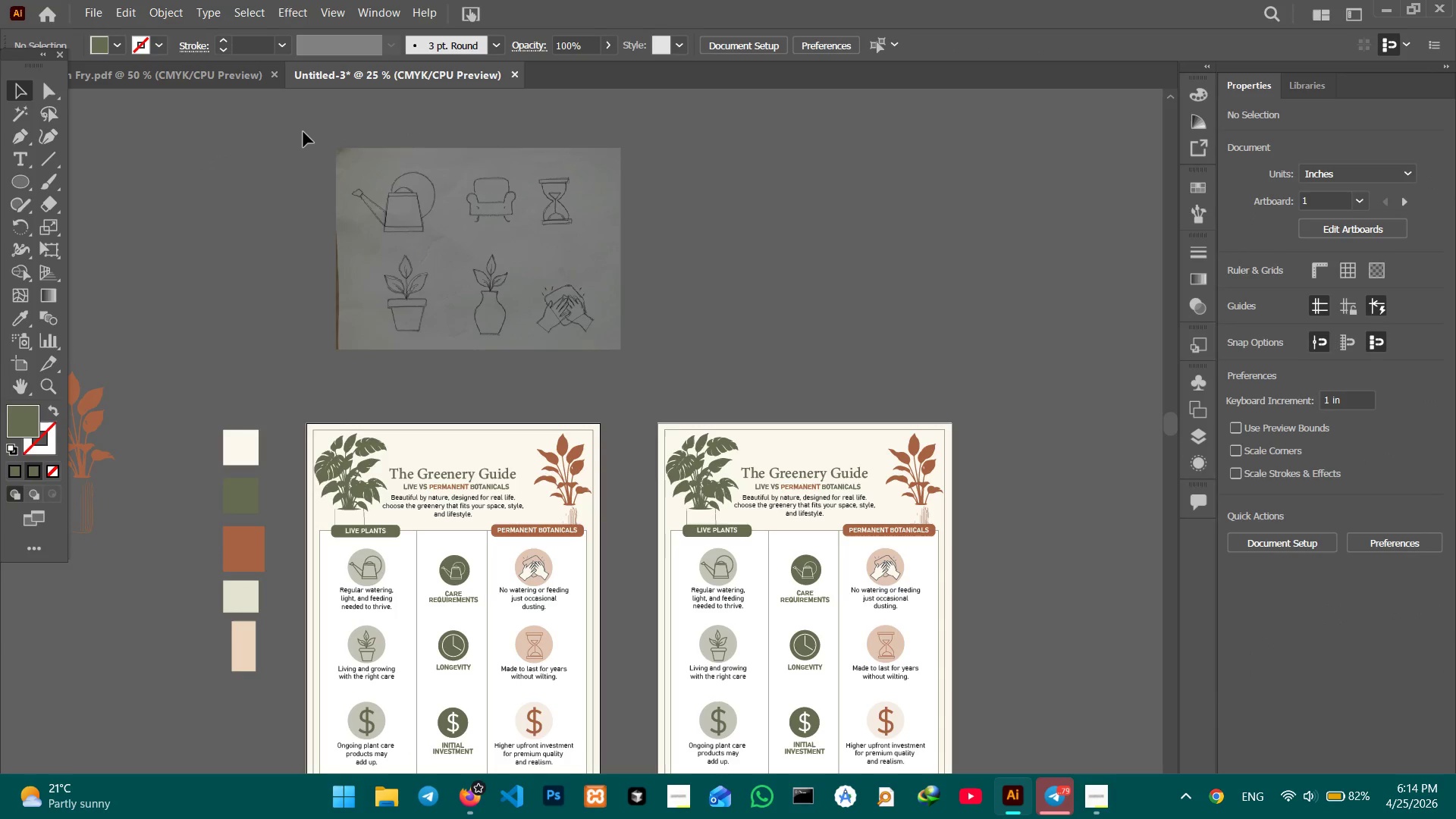 
left_click_drag(start_coordinate=[304, 133], to_coordinate=[632, 357])
 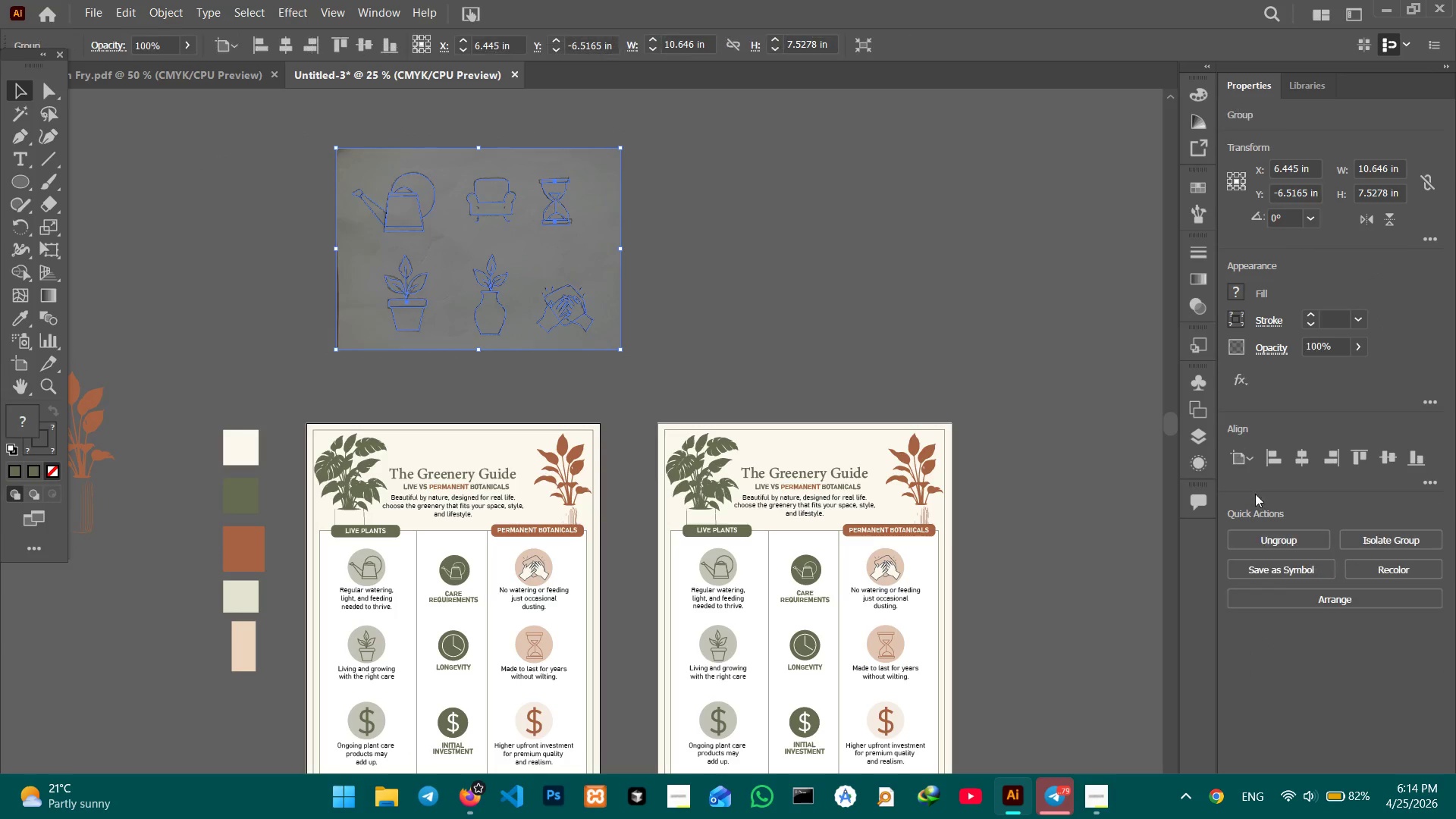 
left_click([1202, 441])
 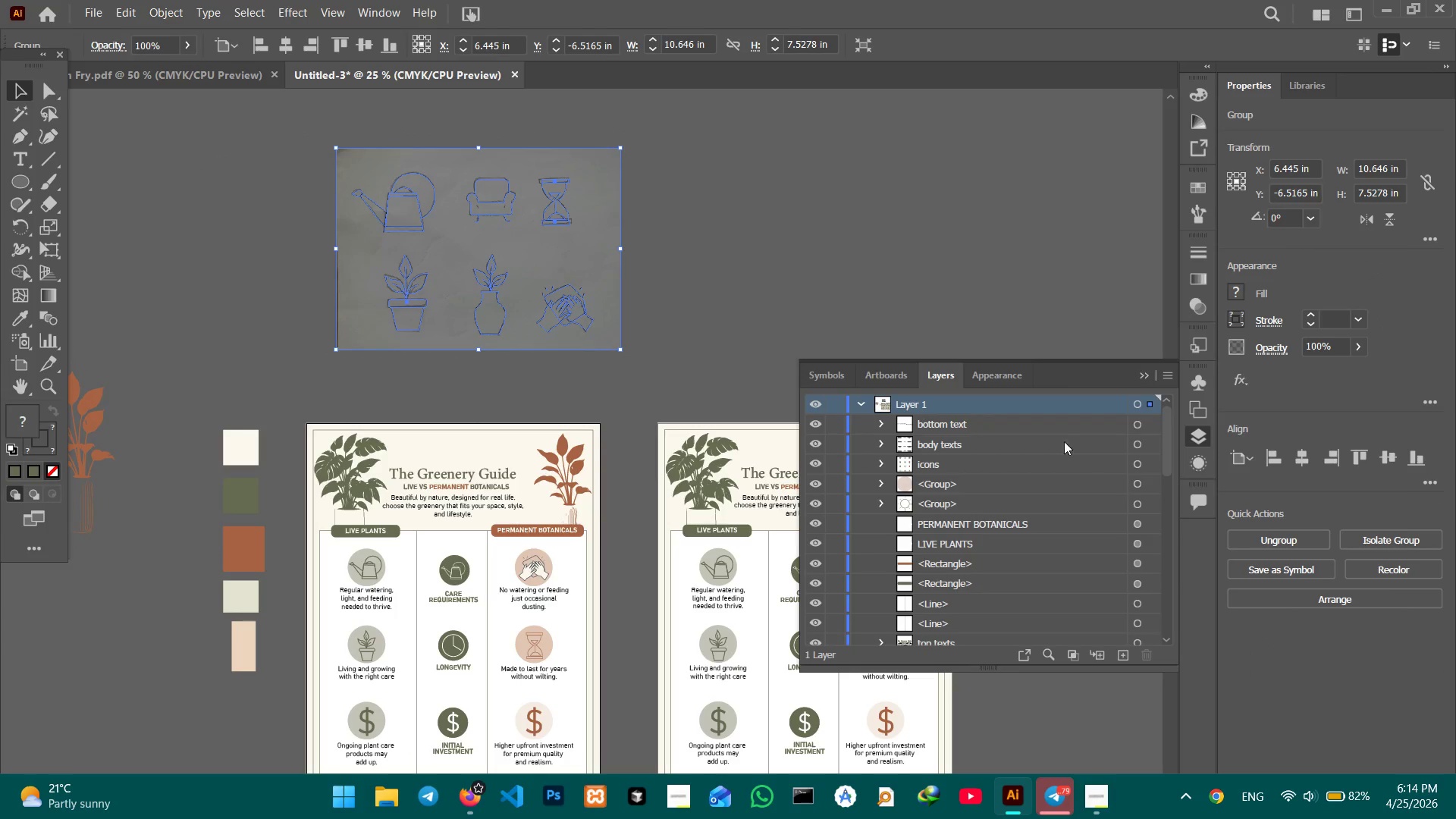 
scroll: coordinate [1084, 473], scroll_direction: down, amount: 3.0
 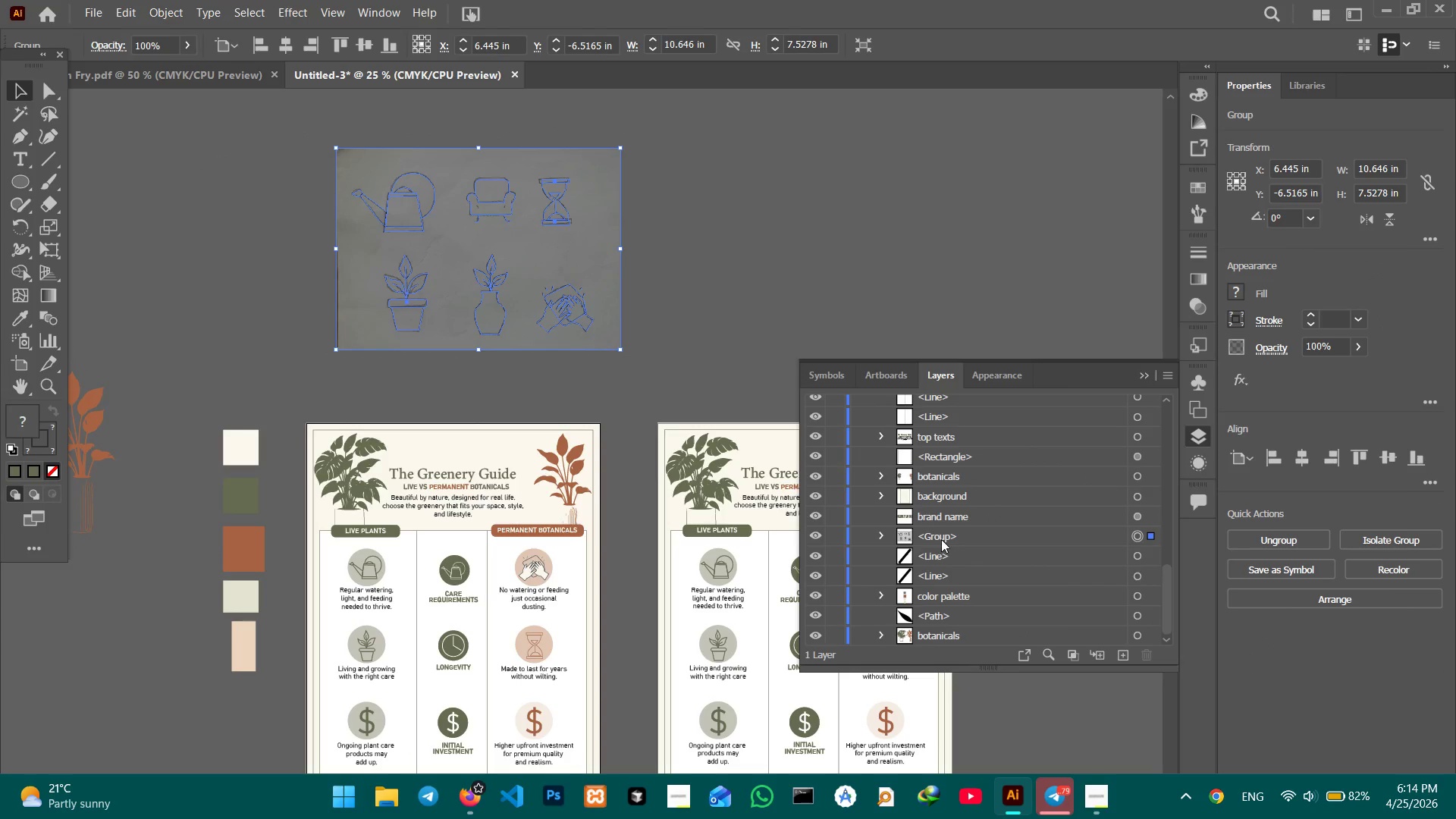 
double_click([941, 538])
 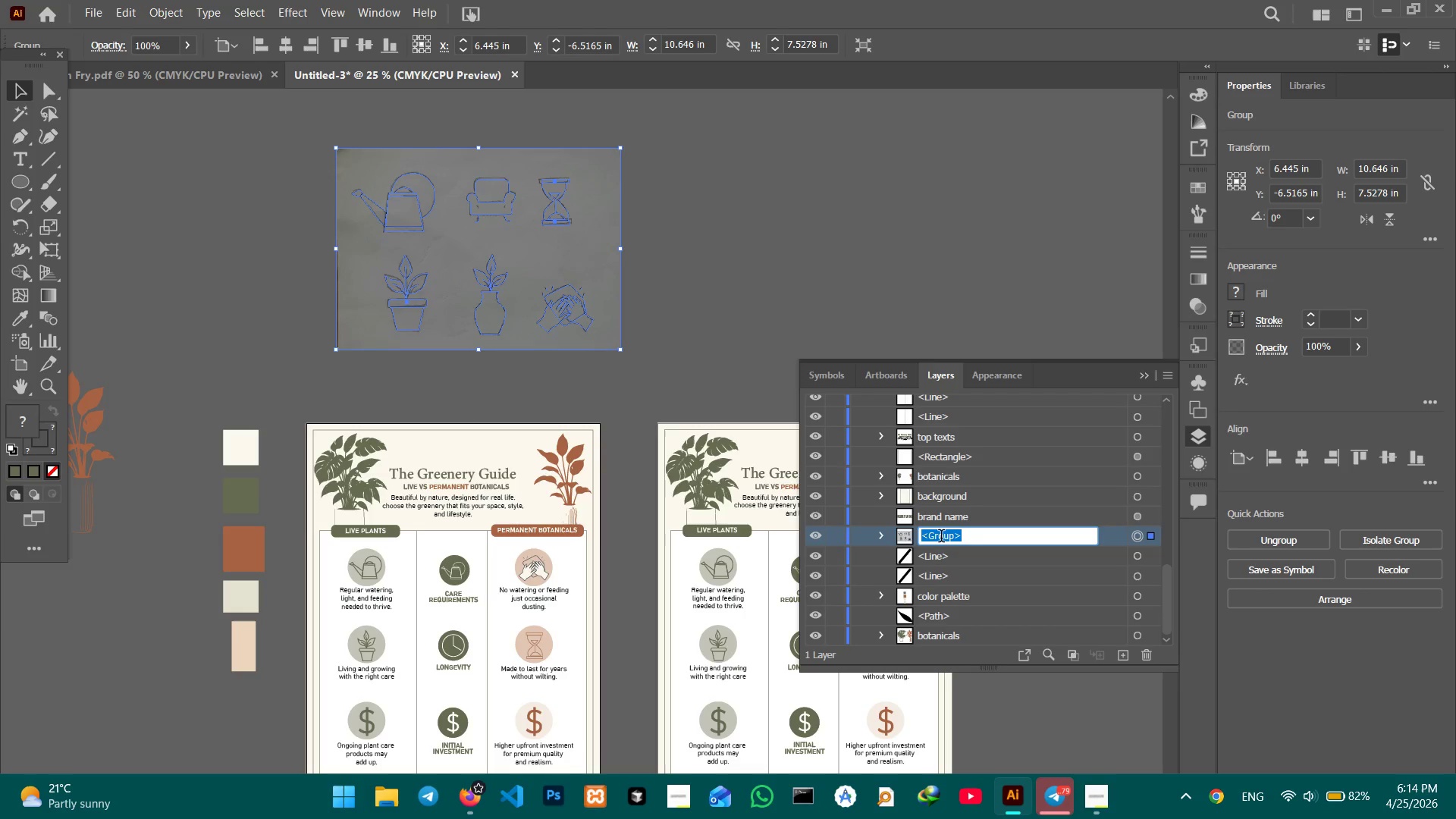 
type(skeching)
key(Backspace)
key(Backspace)
key(Backspace)
type(s)
 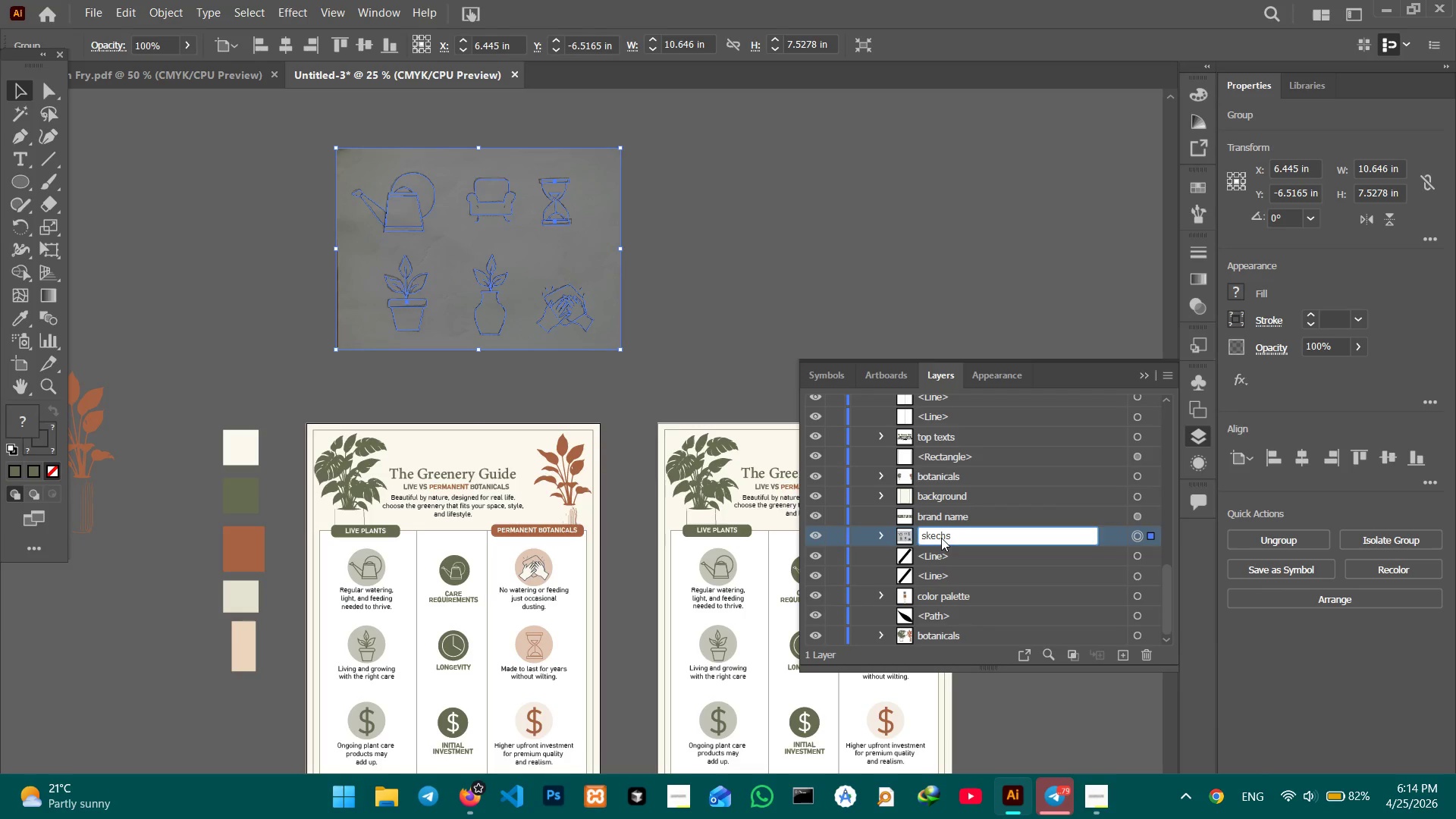 
key(Enter)
 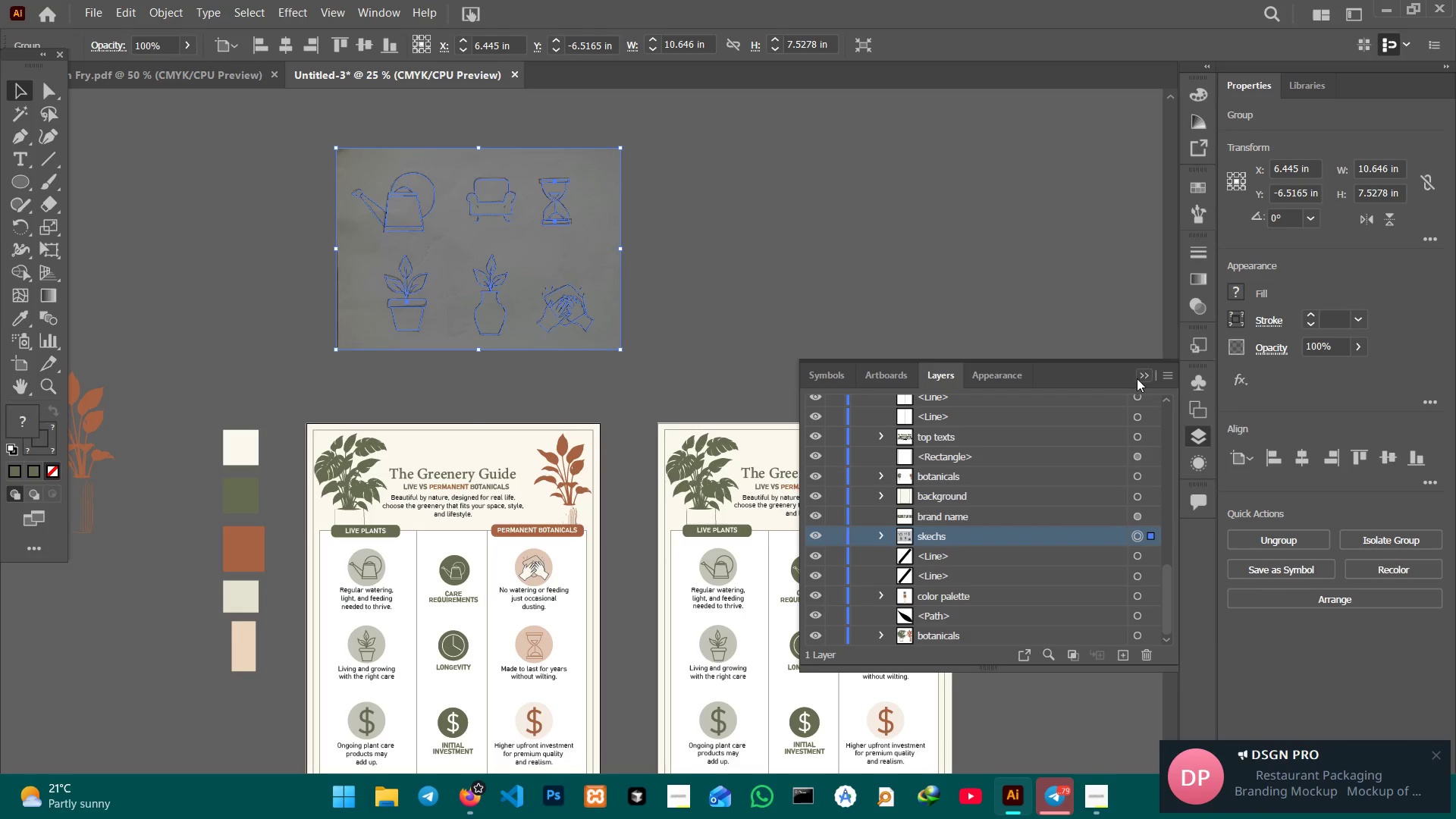 
scroll: coordinate [806, 296], scroll_direction: down, amount: 4.0
 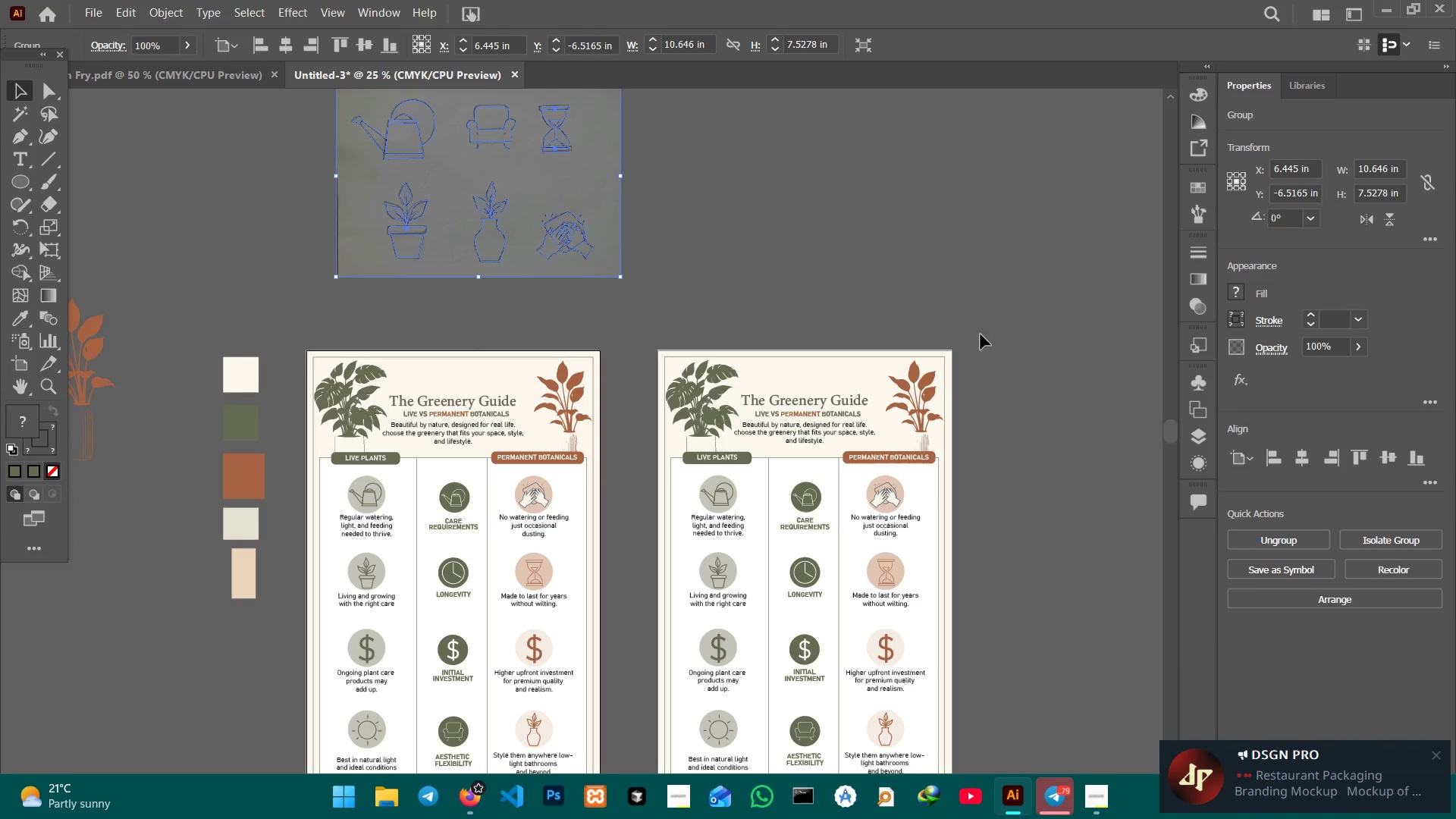 